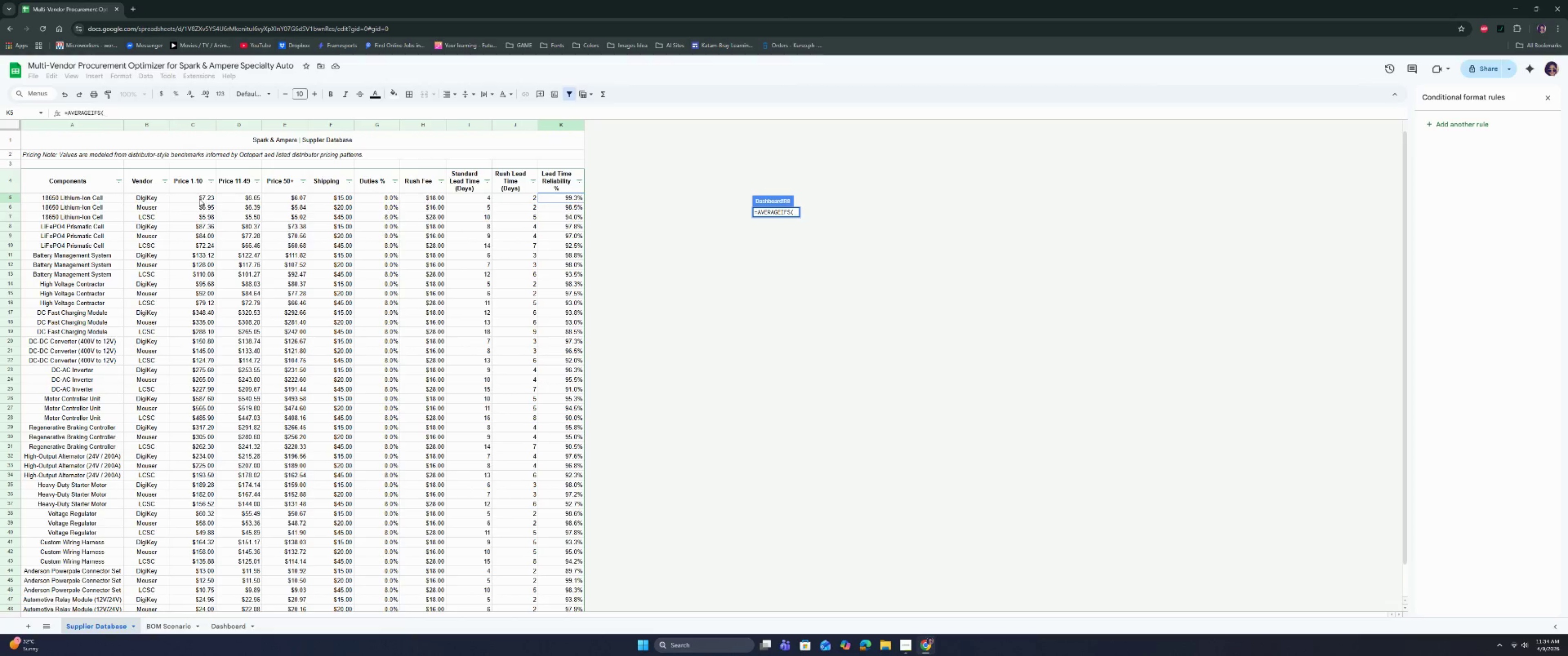 
left_click([199, 199])
 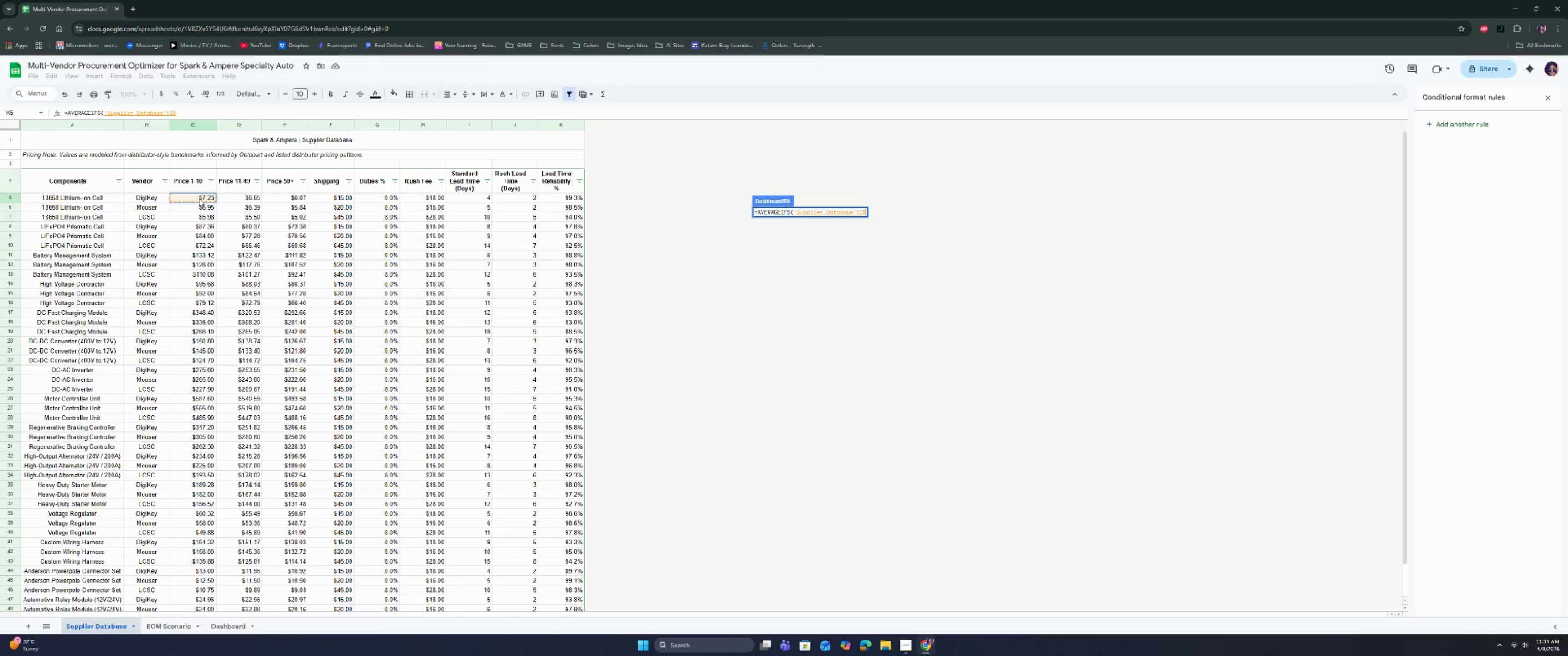 
key(Shift+ShiftRight)
 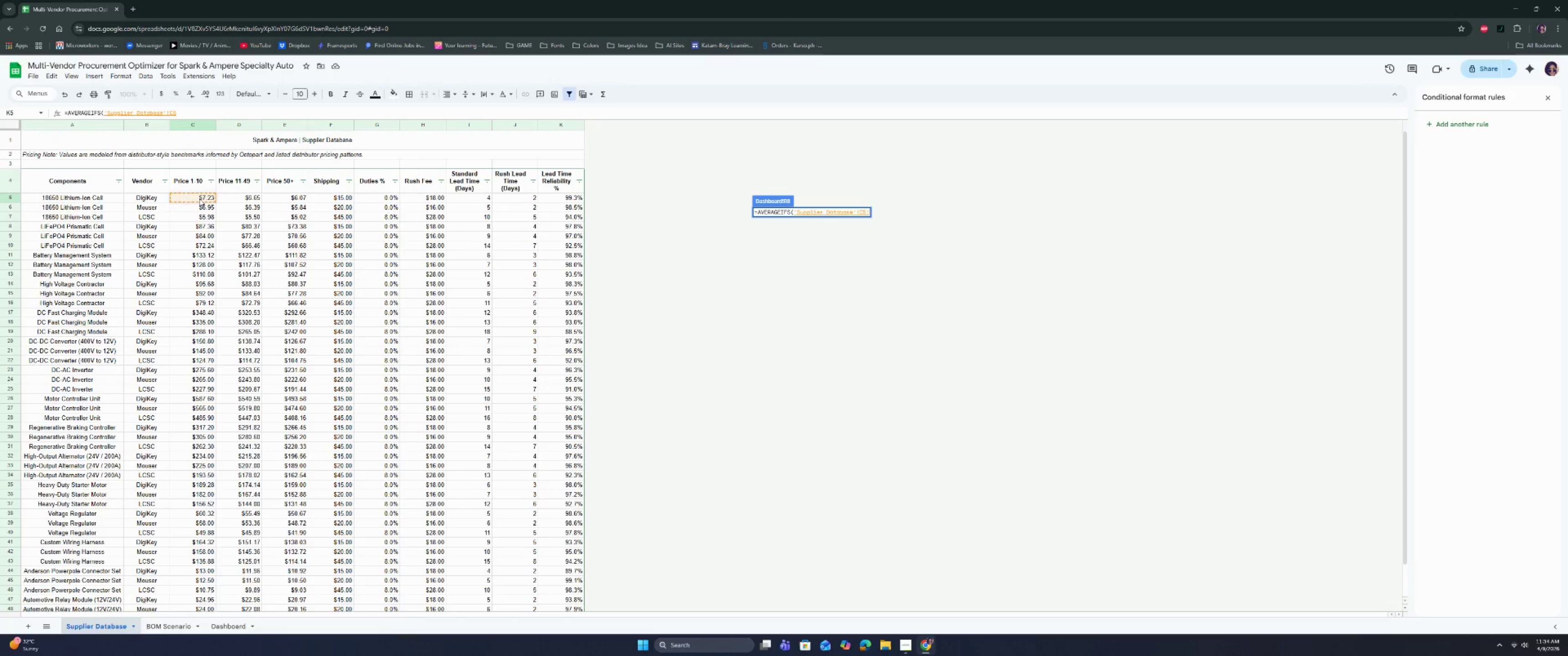 
key(Shift+Semicolon)
 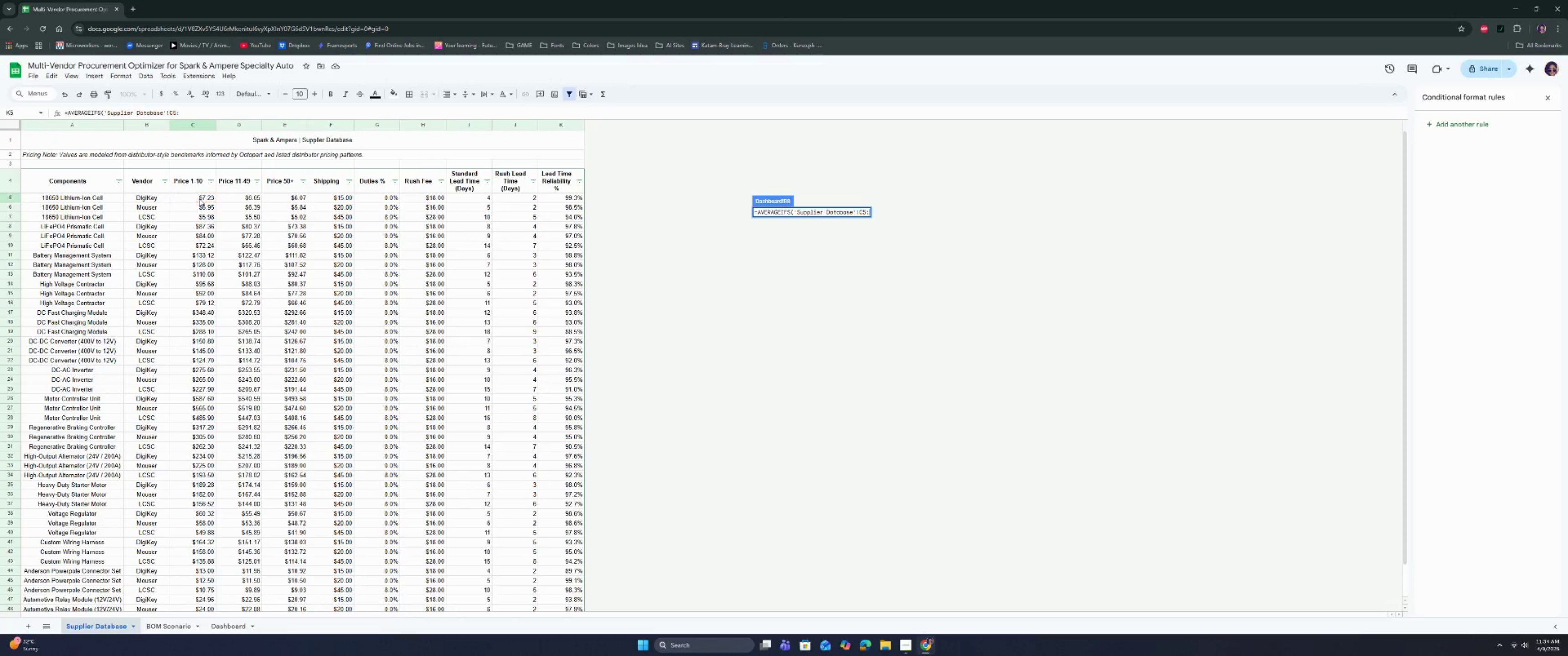 
key(C)
 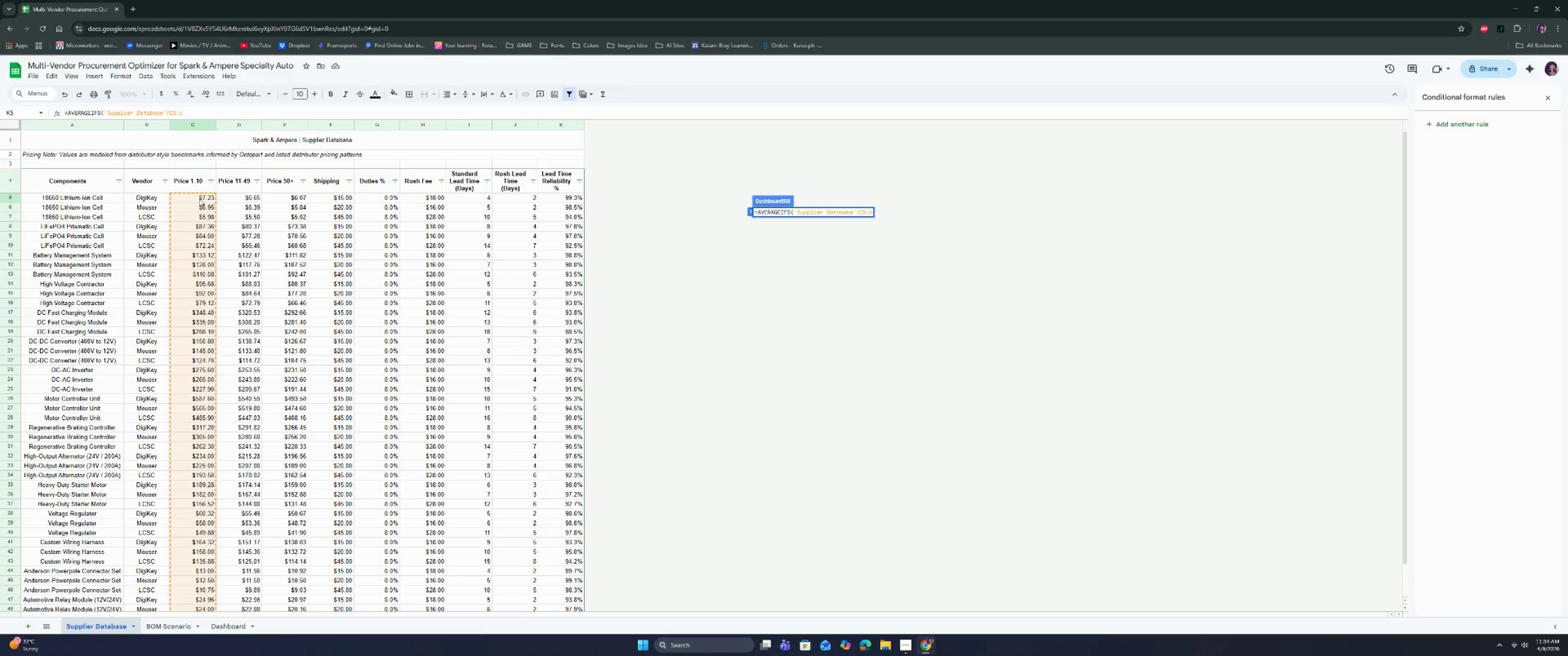 
key(Backspace)
 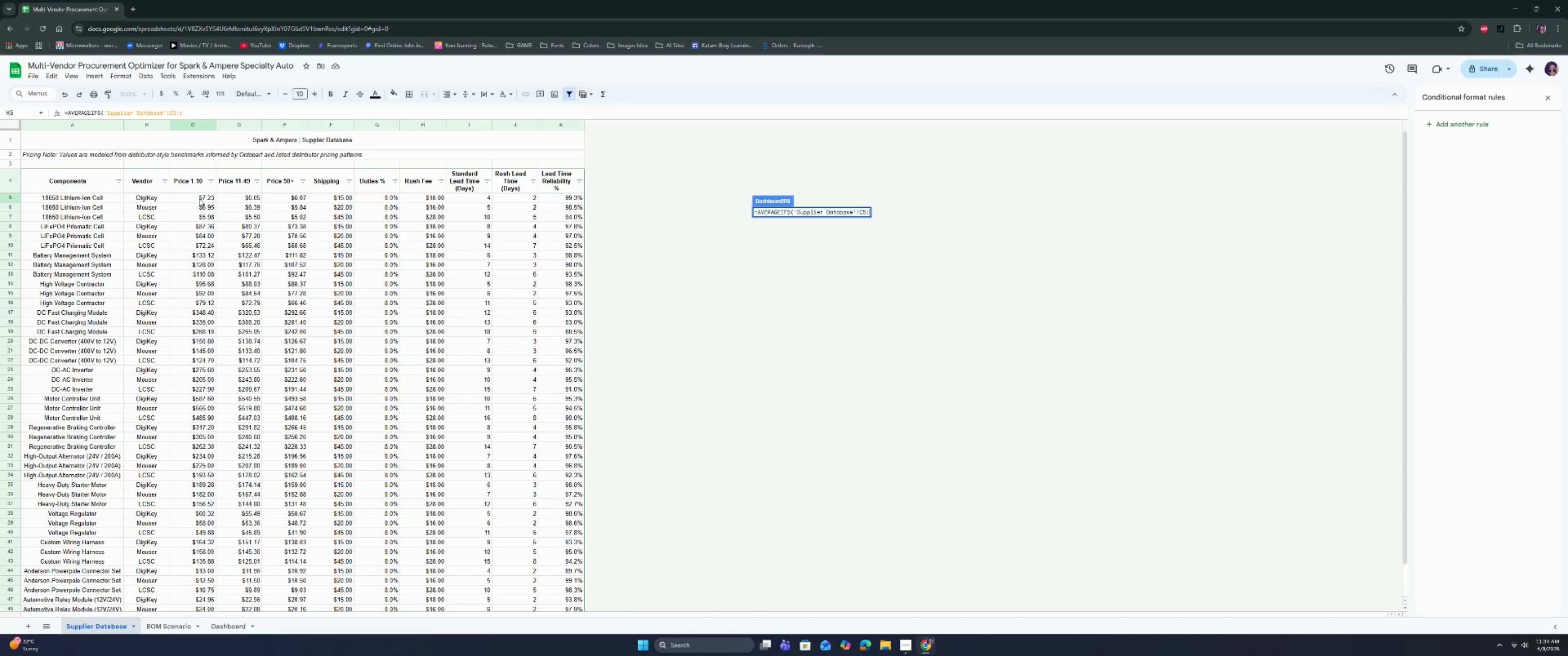 
key(CapsLock)
 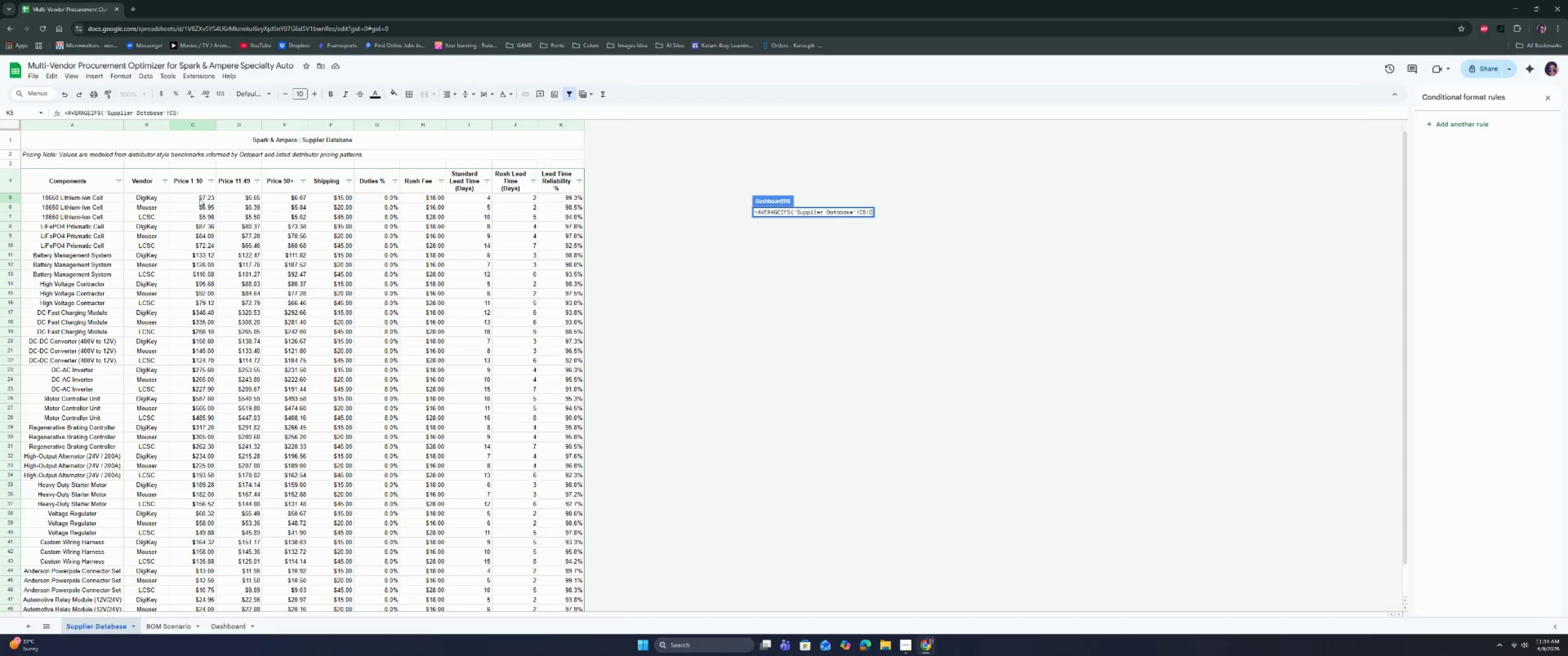 
key(C)
 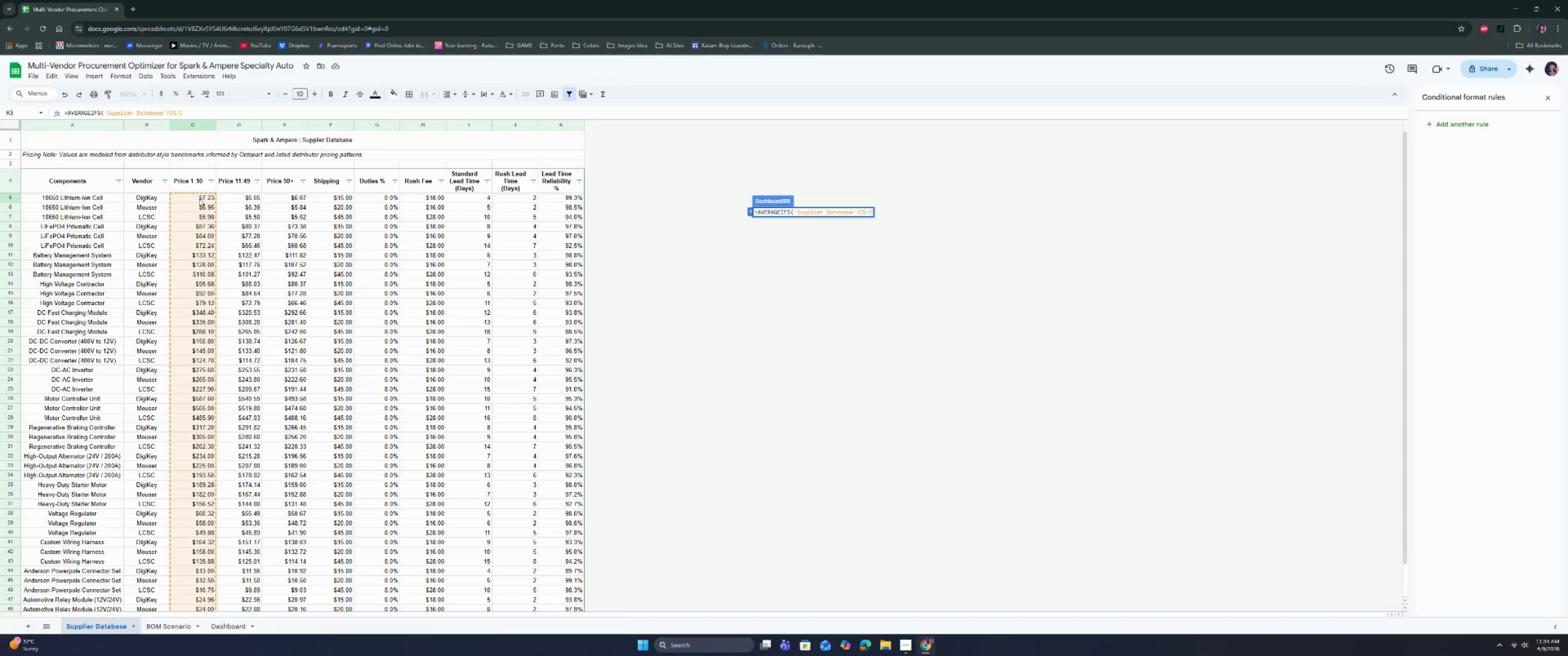 
key(ArrowLeft)
 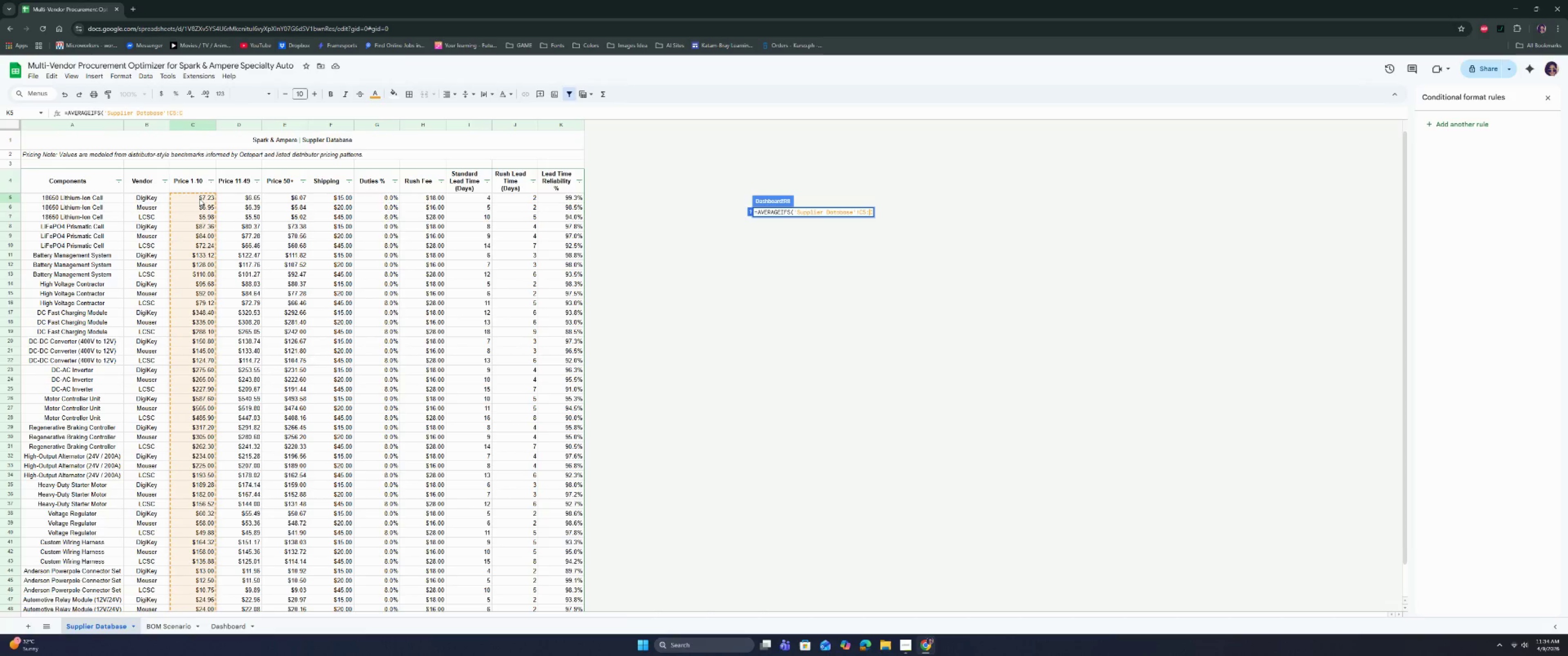 
key(ArrowRight)
 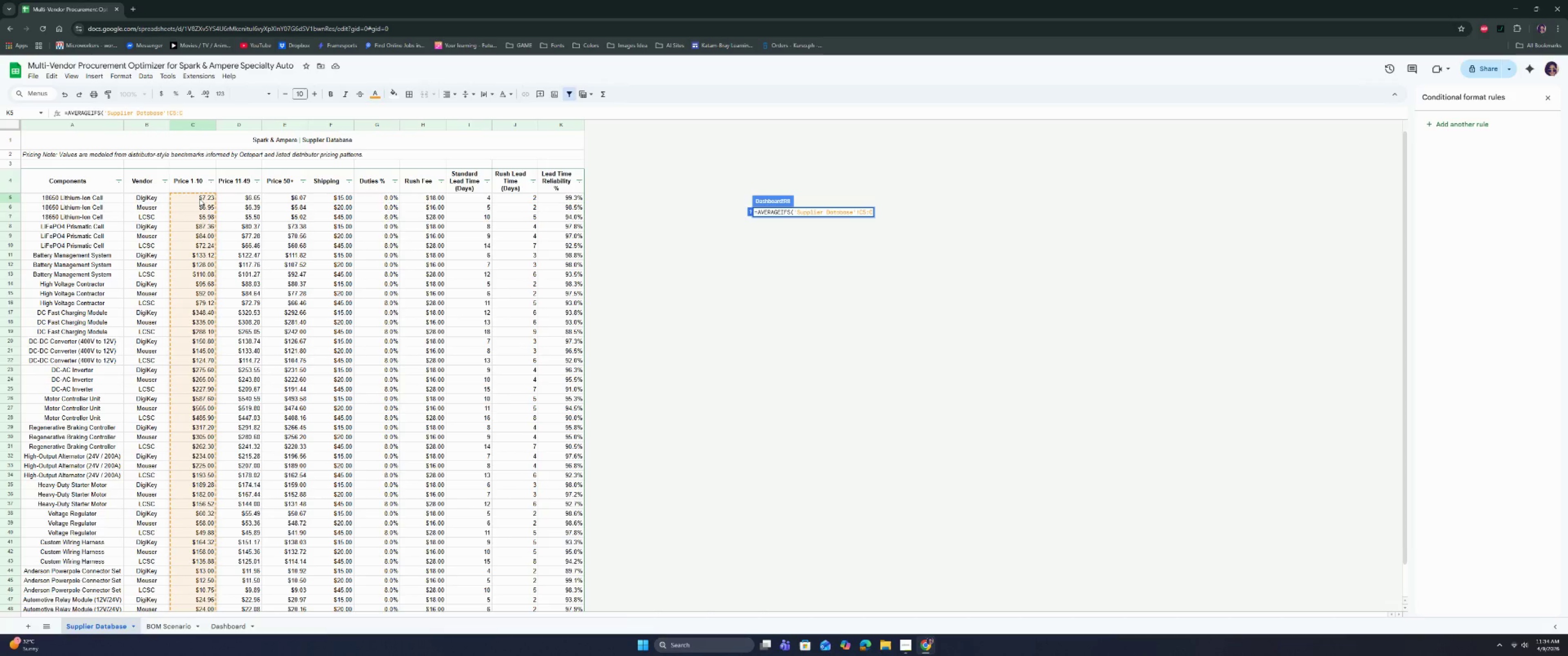 
type(49)
 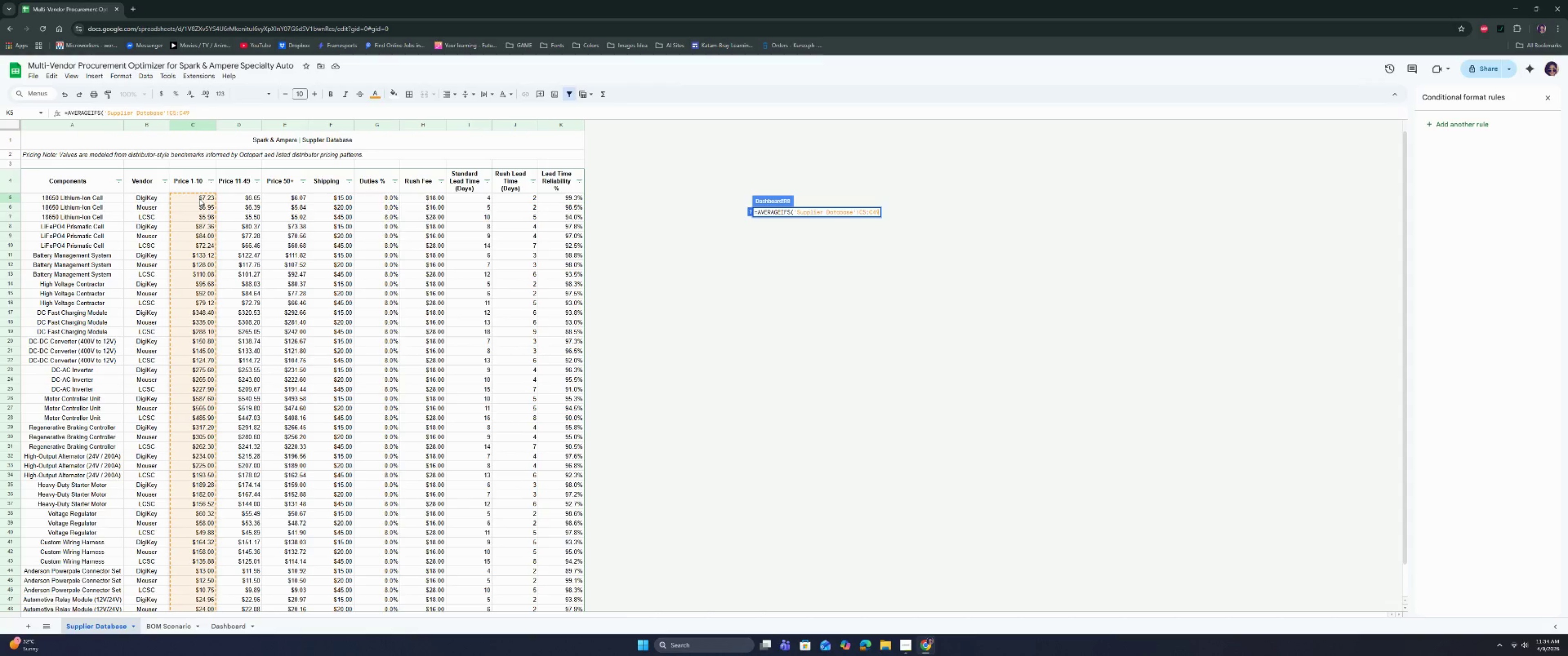 
key(ArrowLeft)
 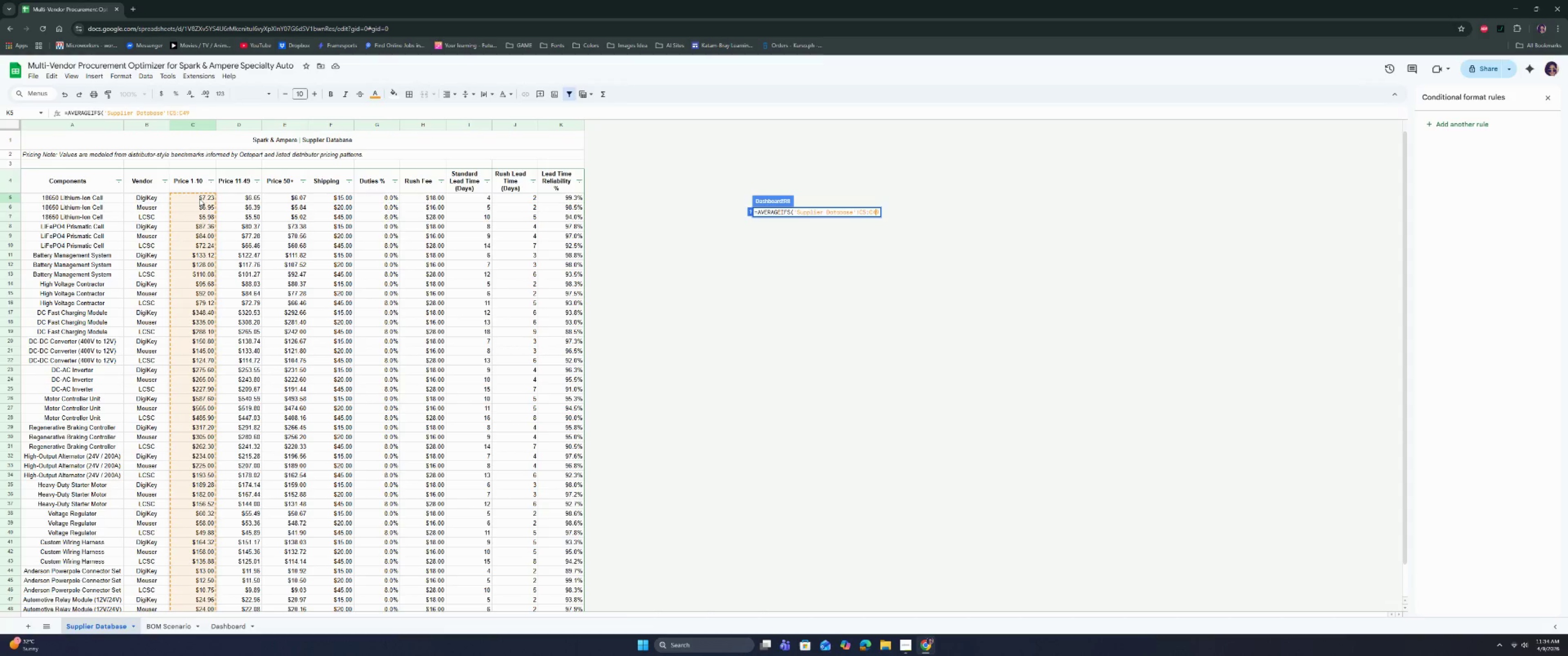 
key(ArrowLeft)
 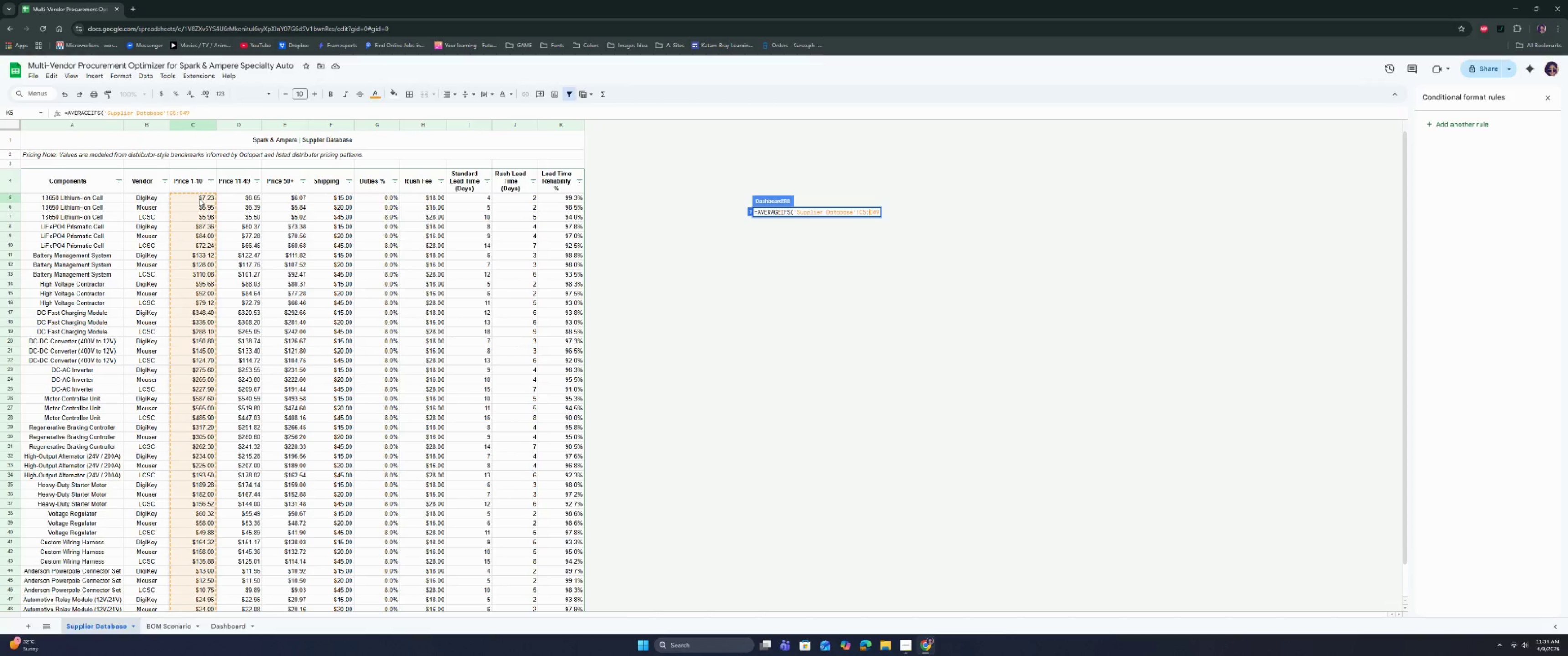 
key(ArrowLeft)
 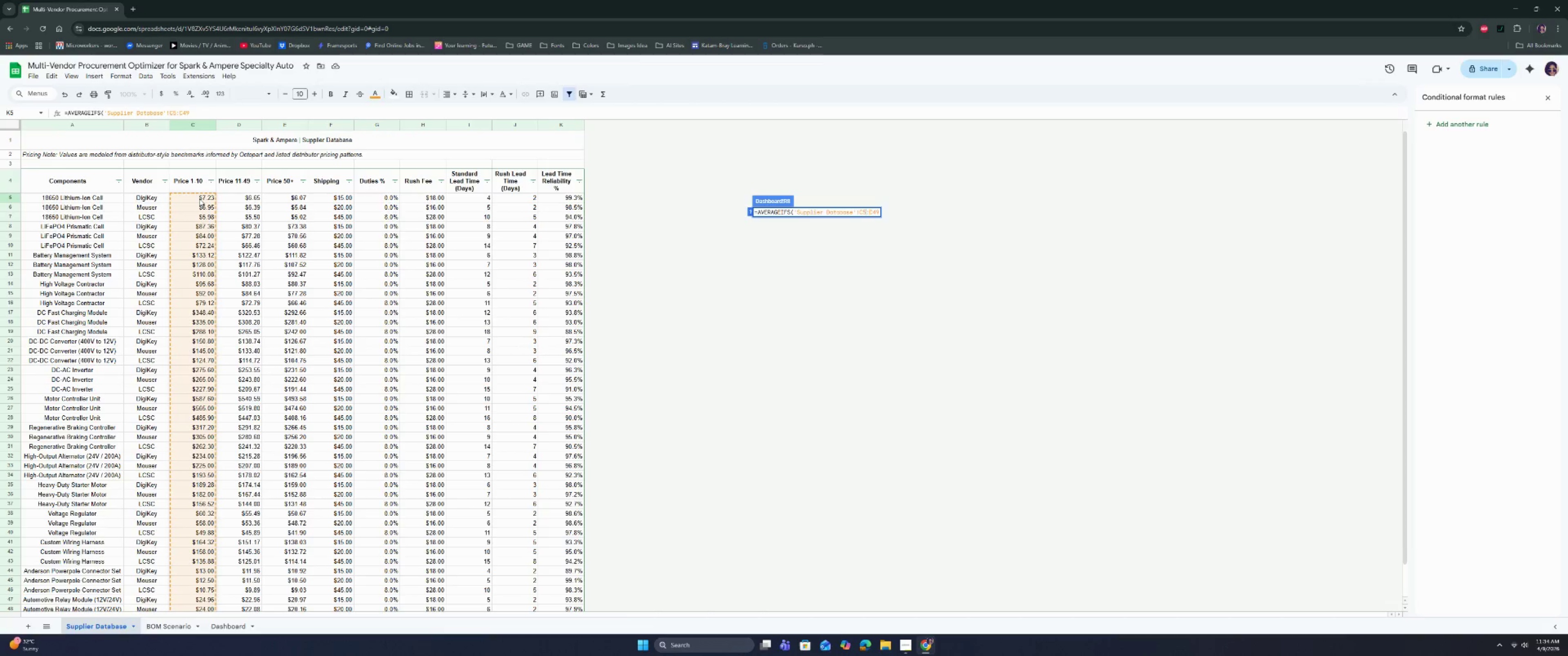 
key(ArrowLeft)
 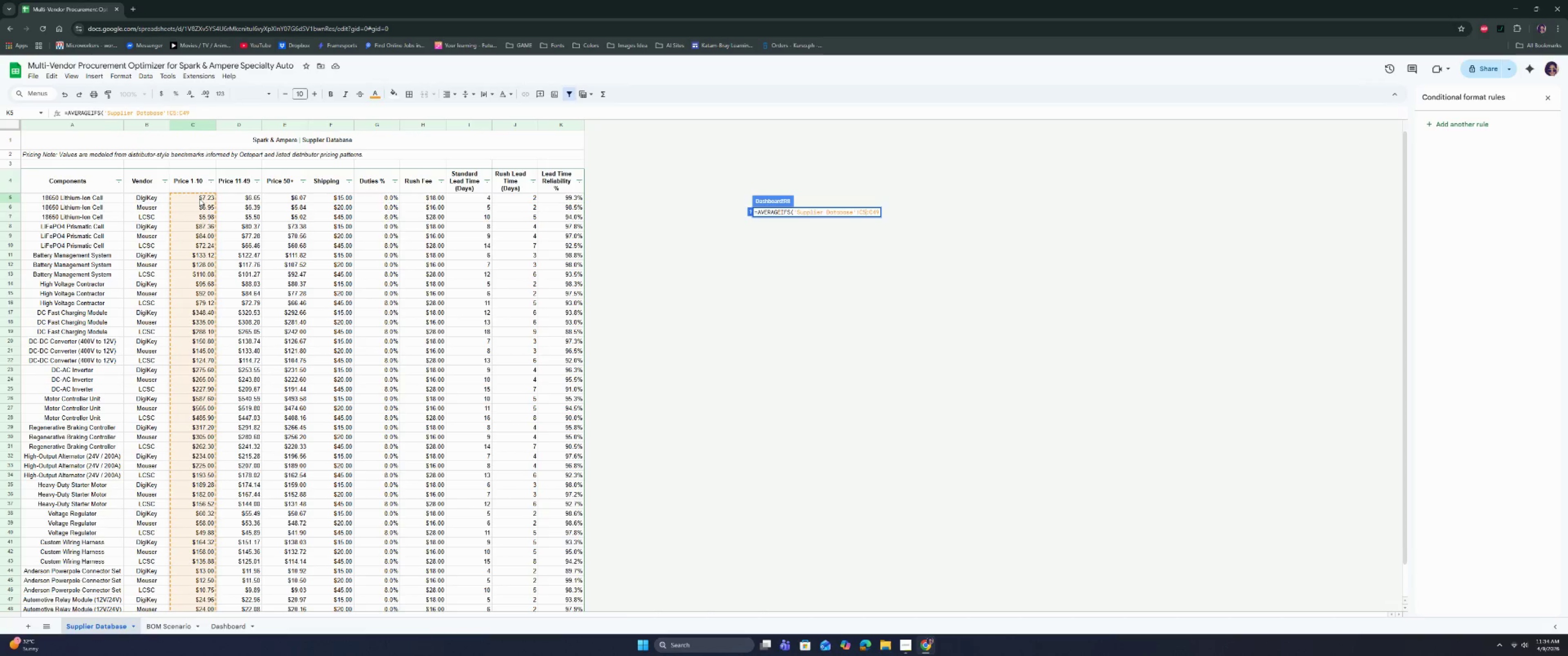 
key(ArrowLeft)
 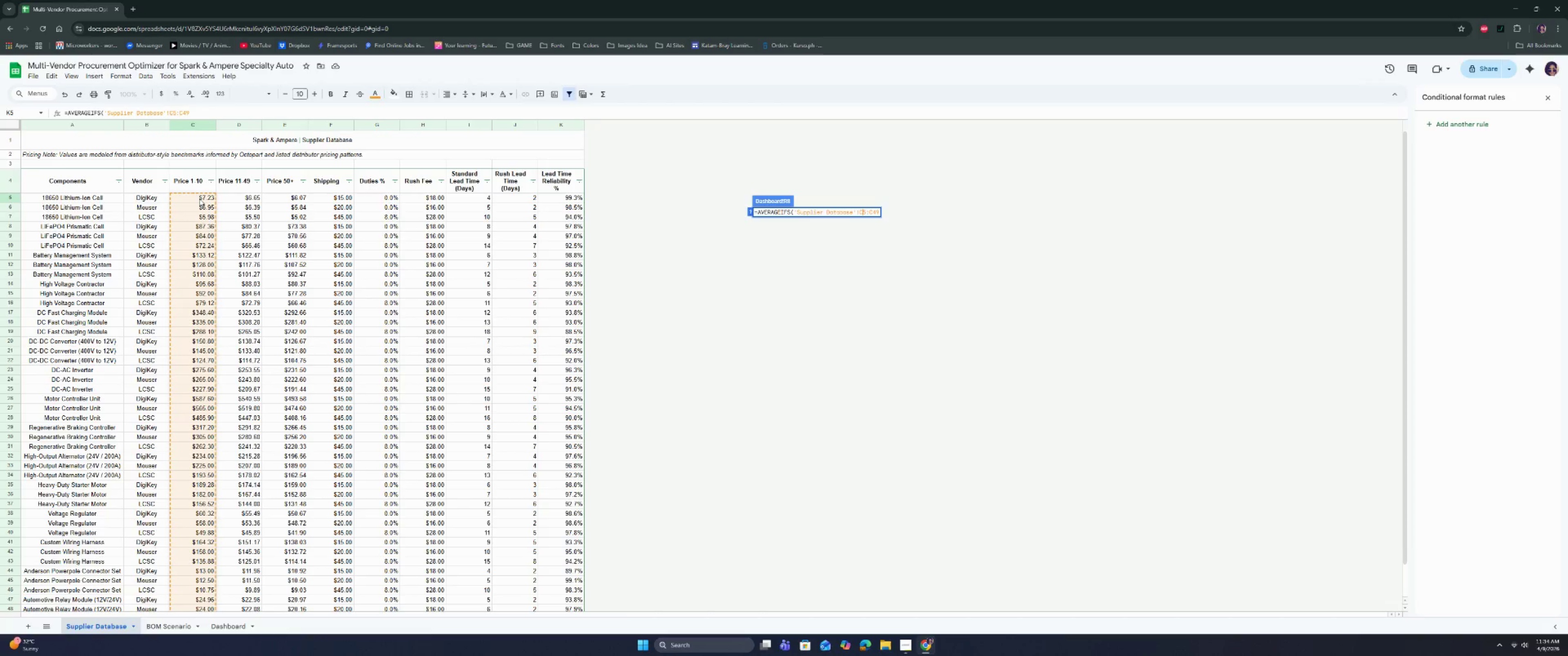 
key(ArrowLeft)
 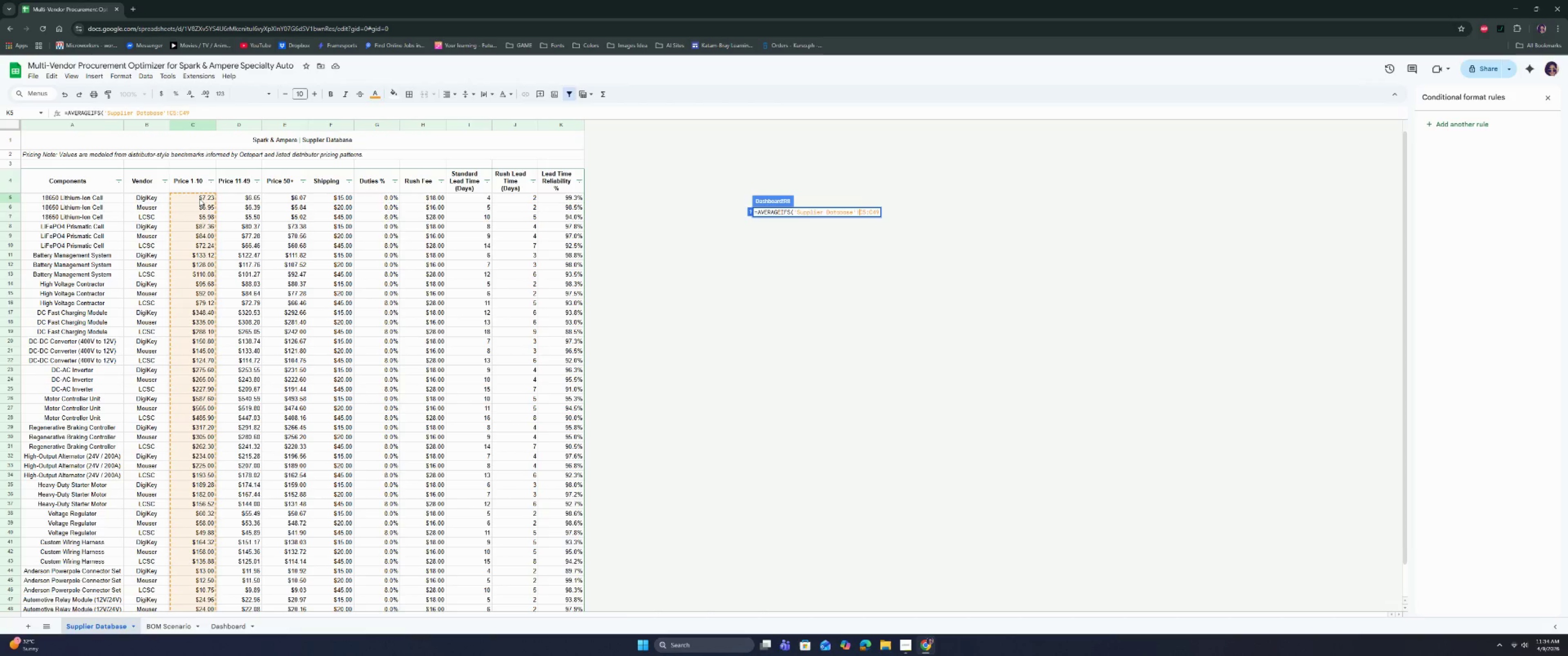 
key(Shift+ShiftRight)
 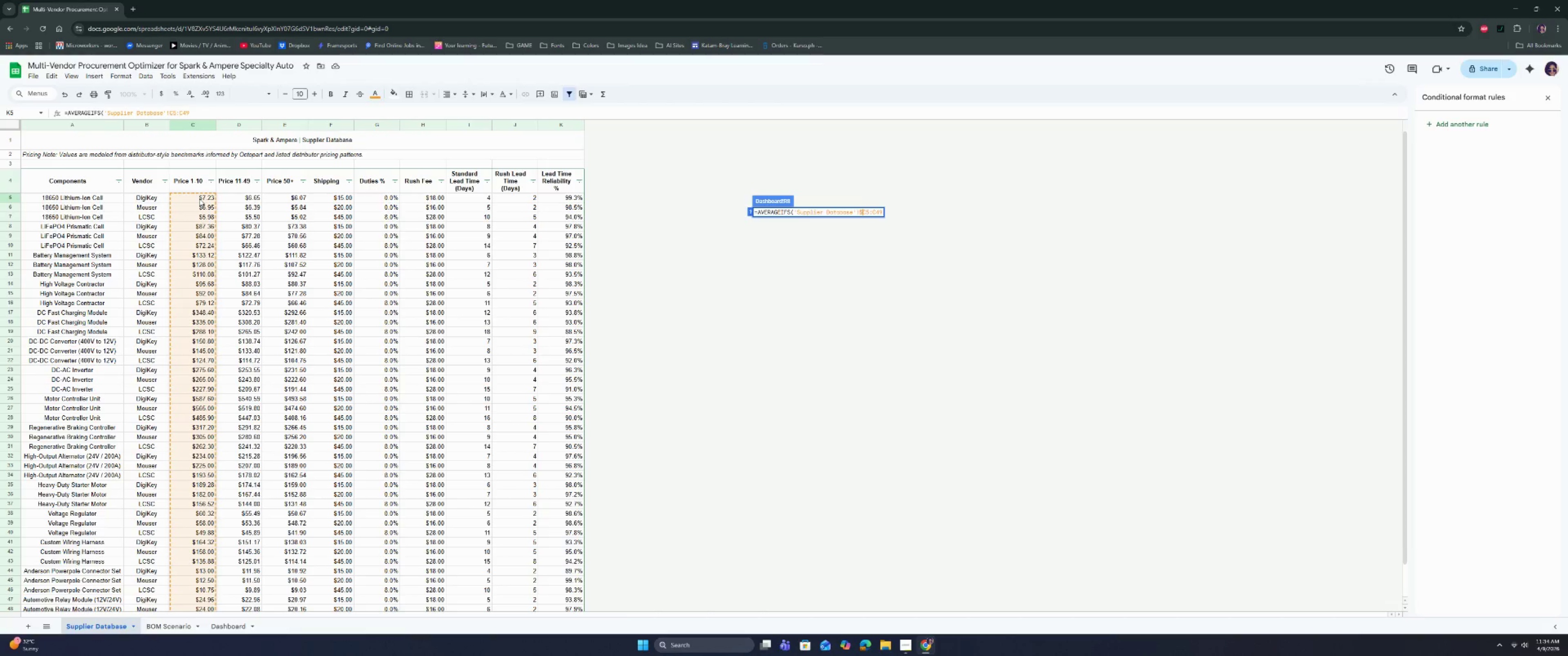 
key(Shift+4)
 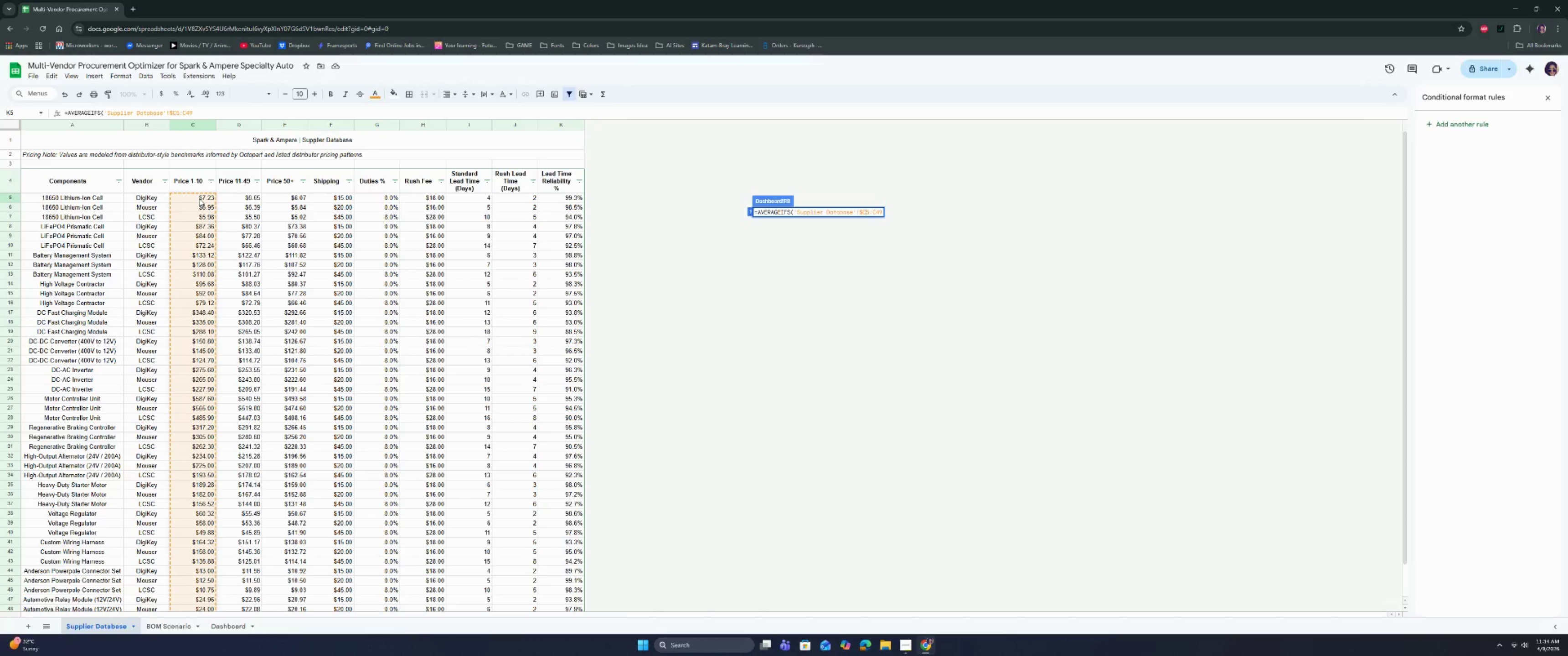 
key(ArrowRight)
 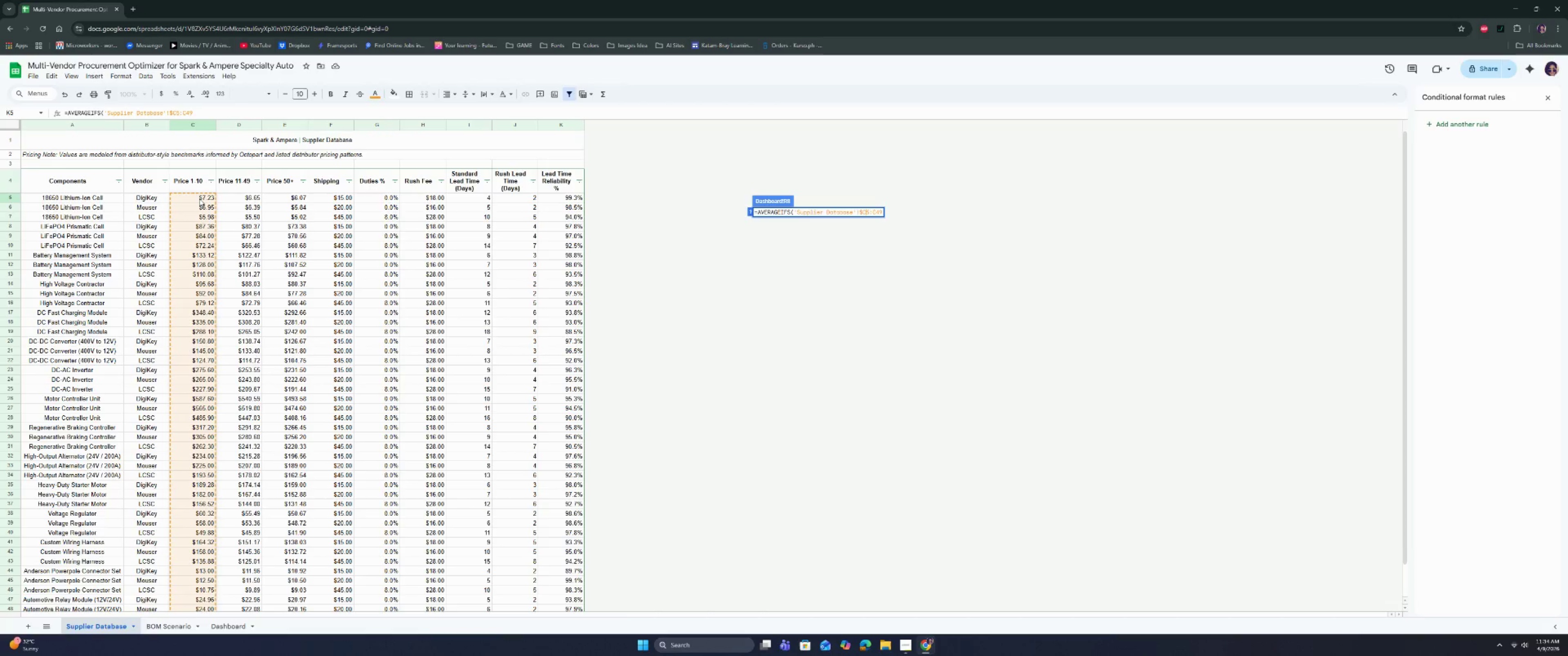 
key(Shift+ShiftRight)
 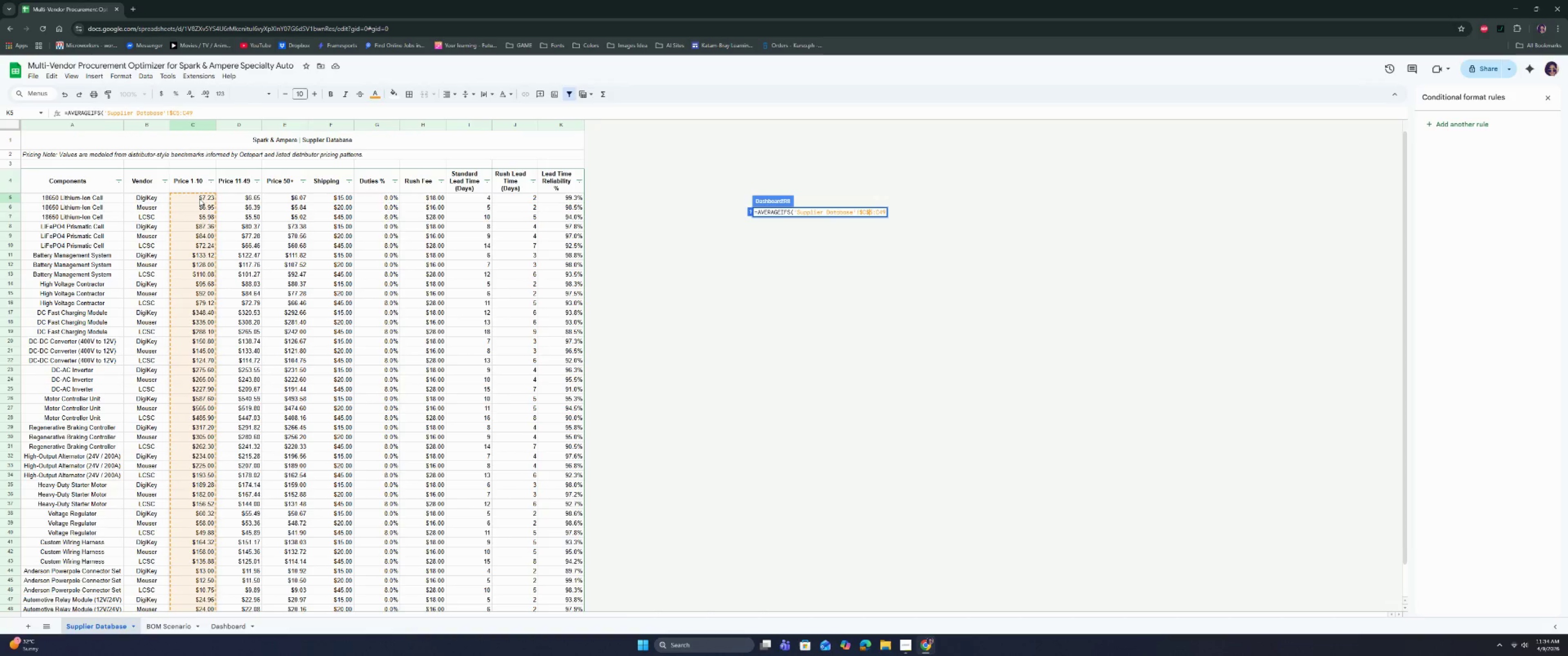 
key(Shift+4)
 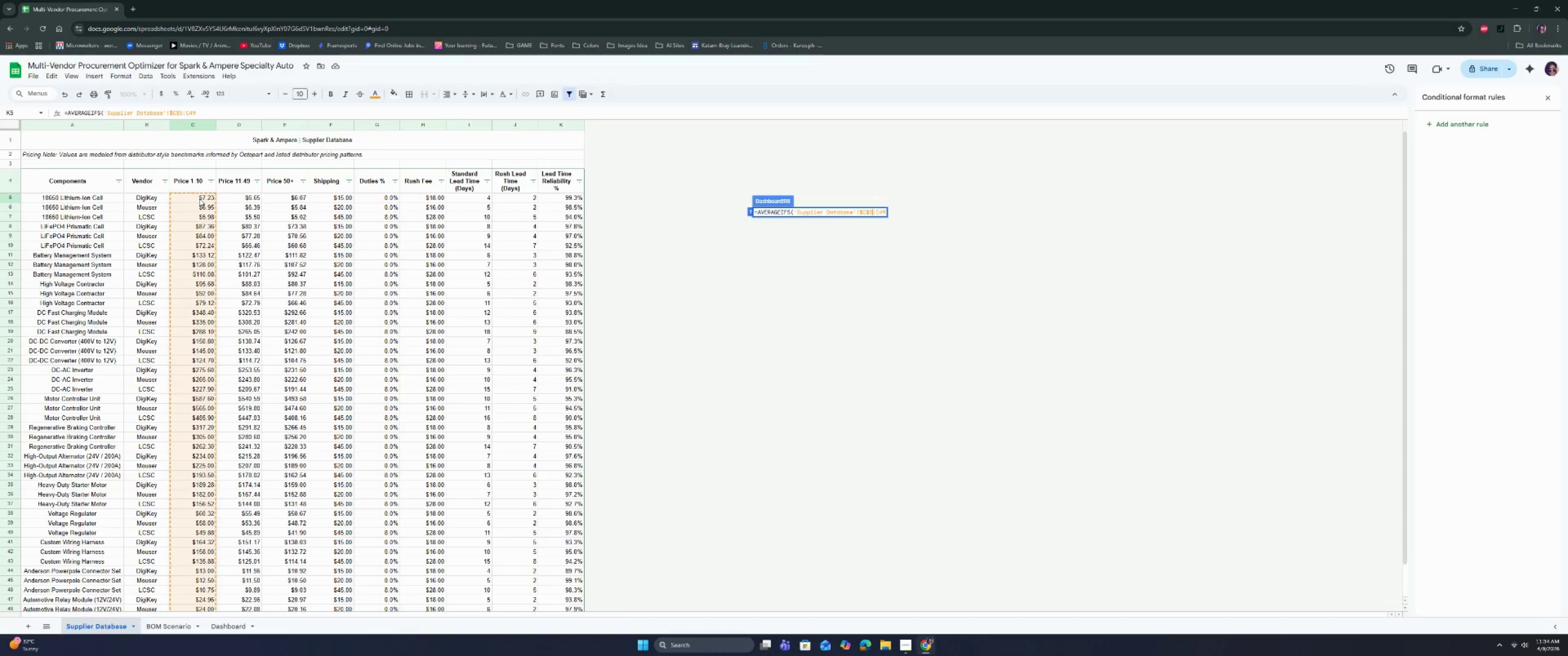 
key(ArrowRight)
 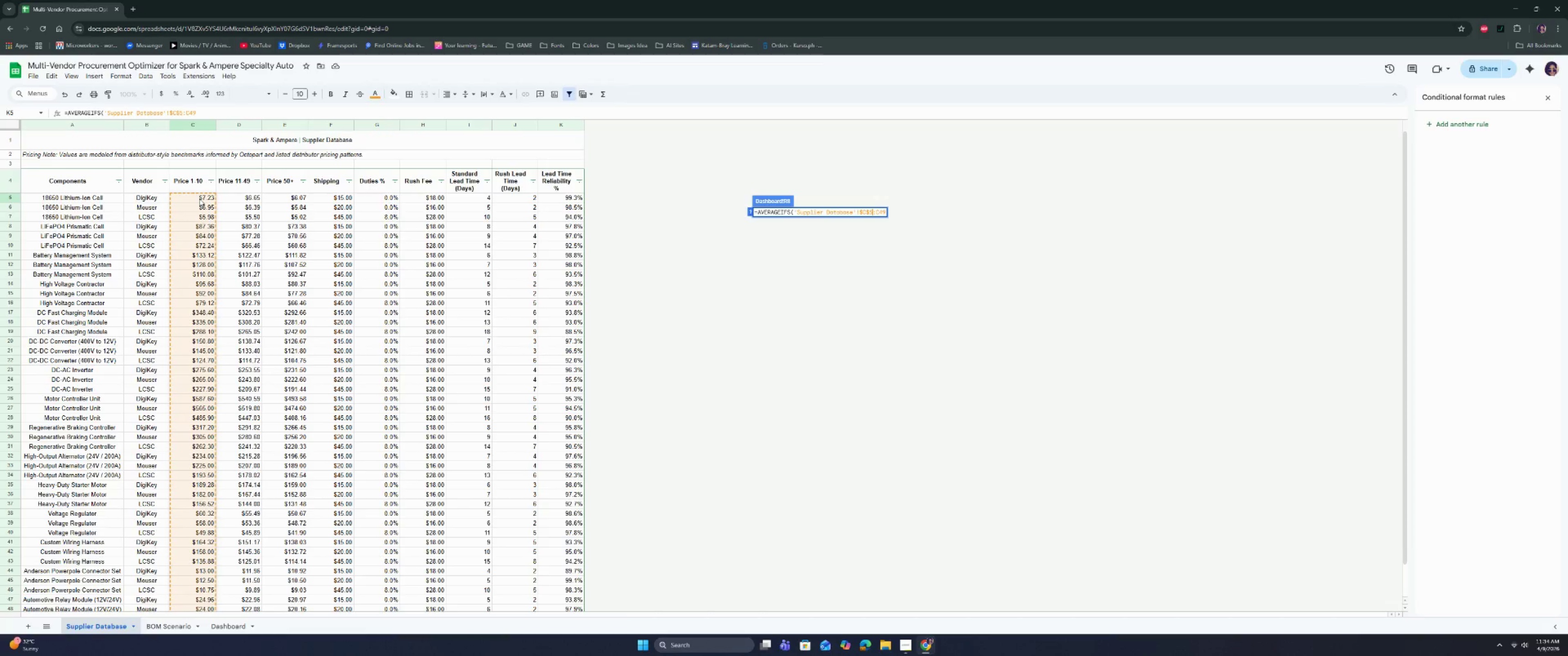 
key(ArrowRight)
 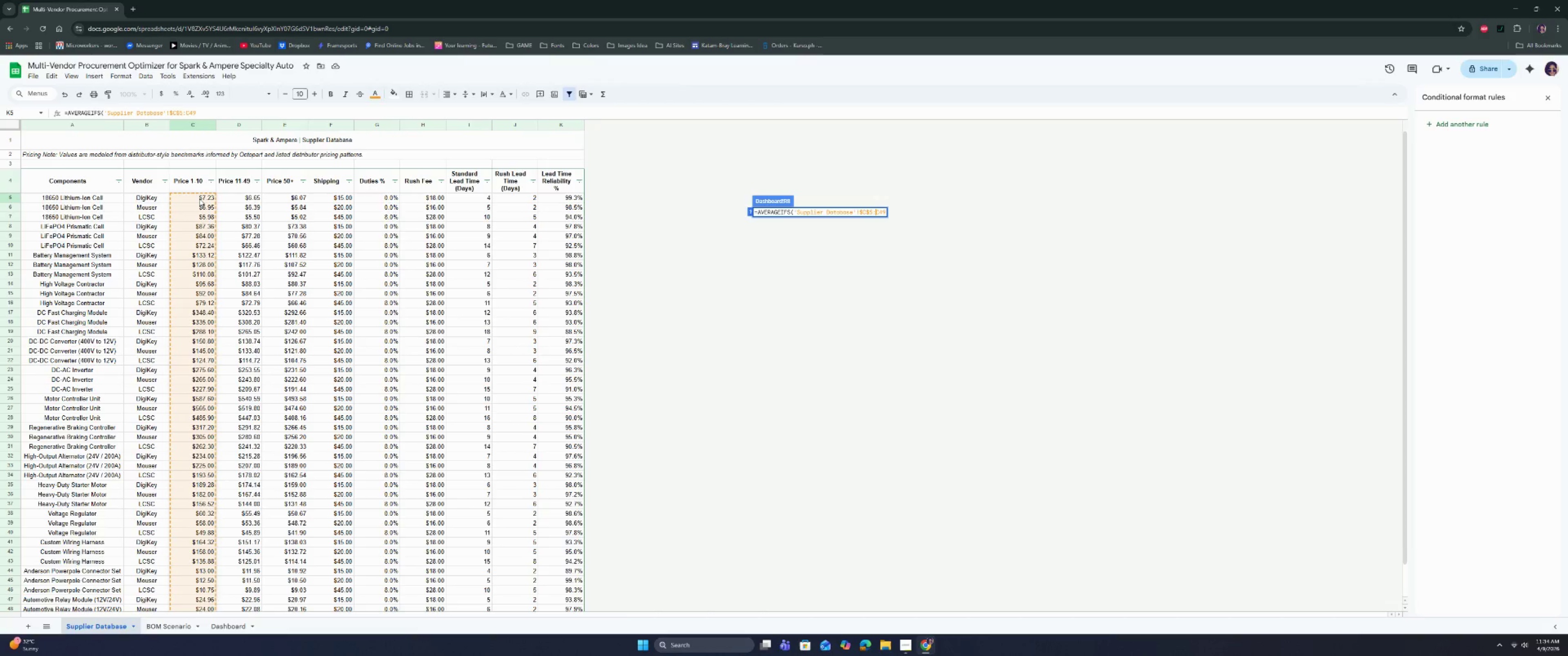 
key(Shift+ShiftRight)
 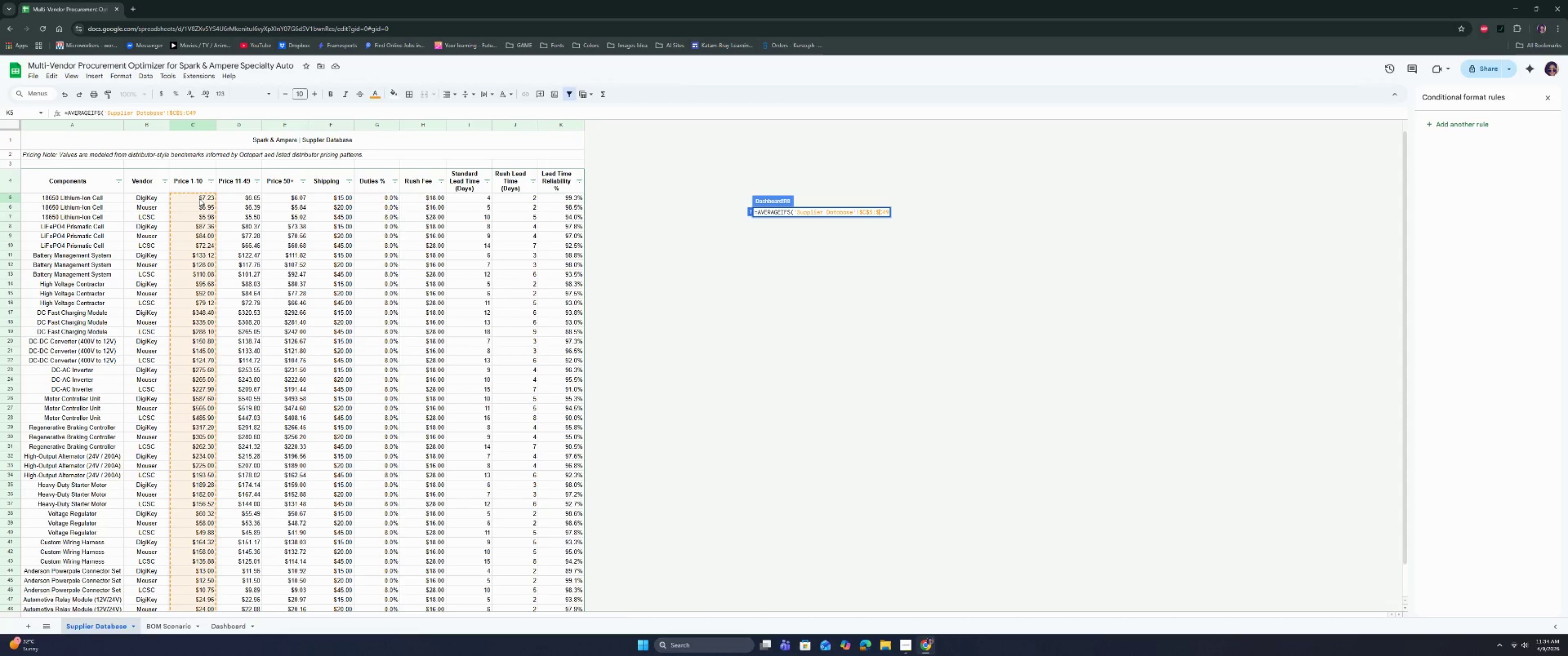 
key(Shift+4)
 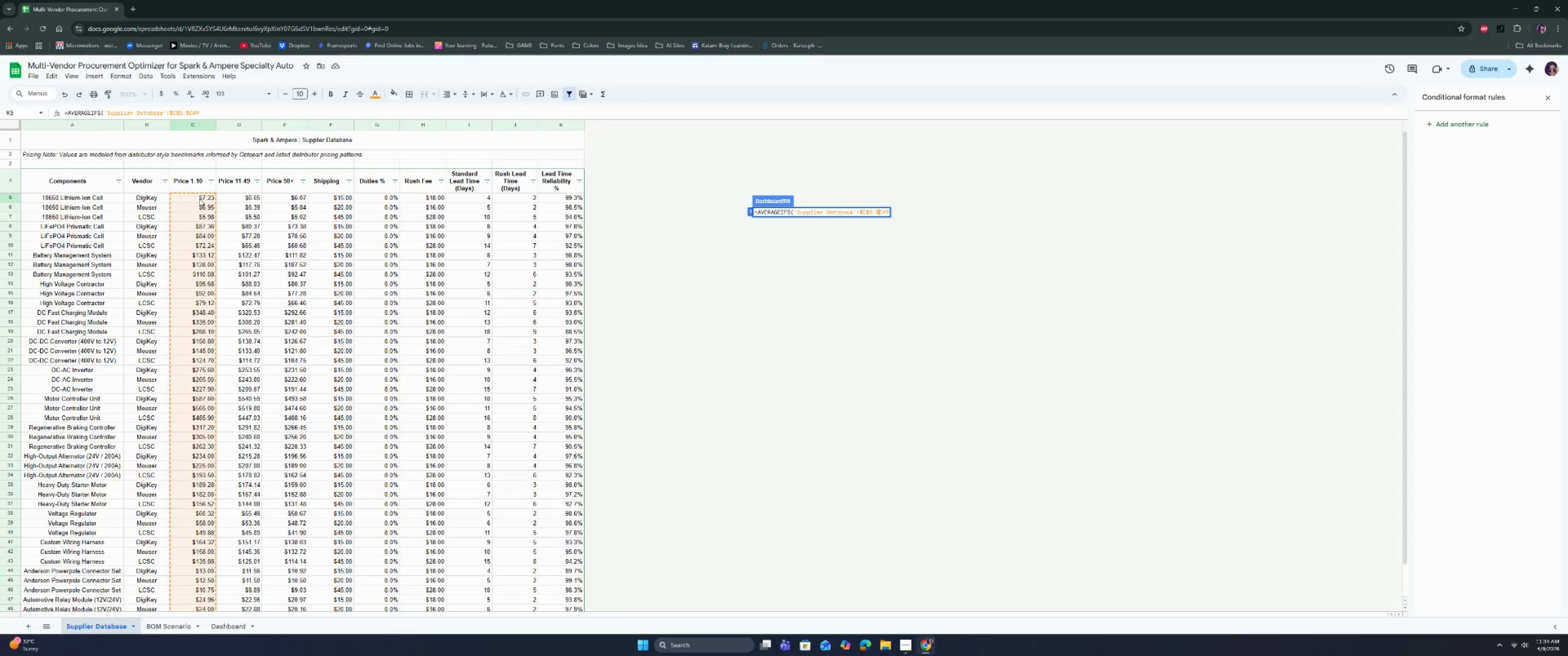 
key(ArrowRight)
 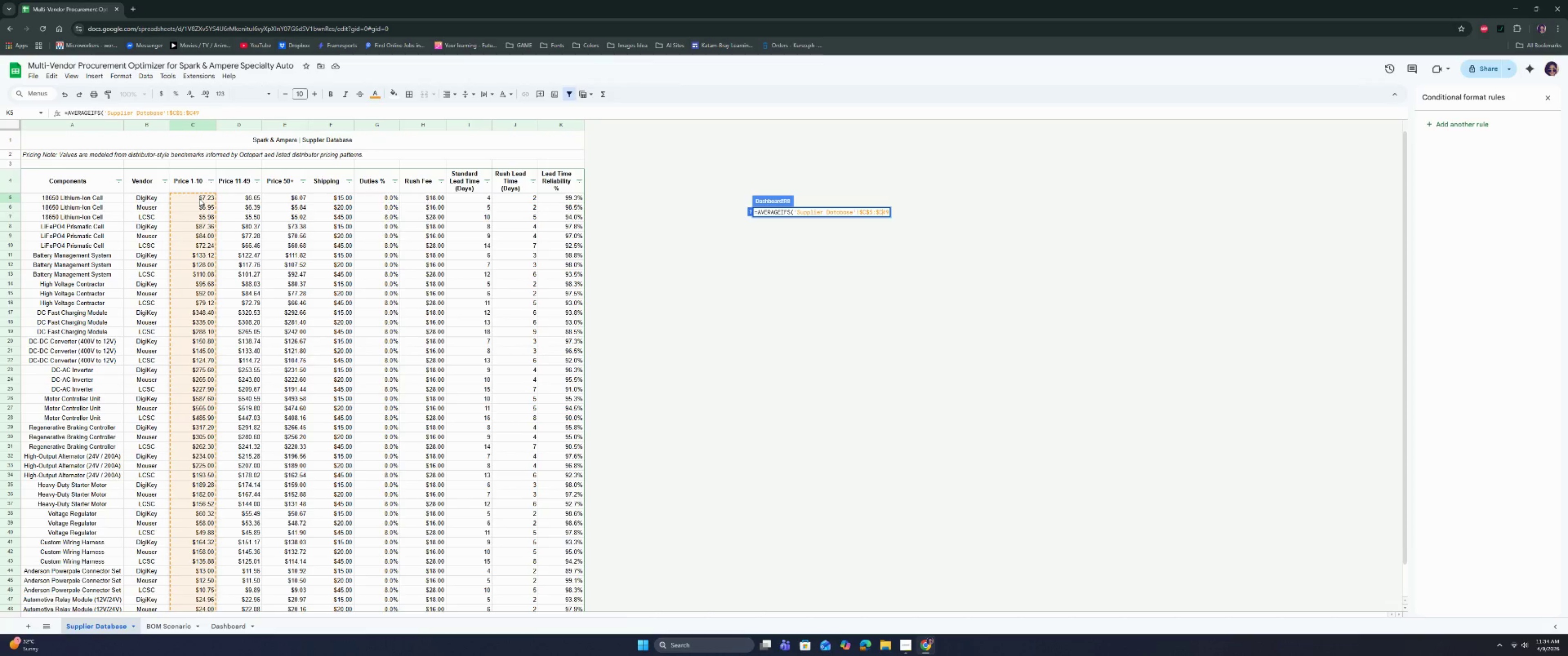 
key(Shift+ShiftRight)
 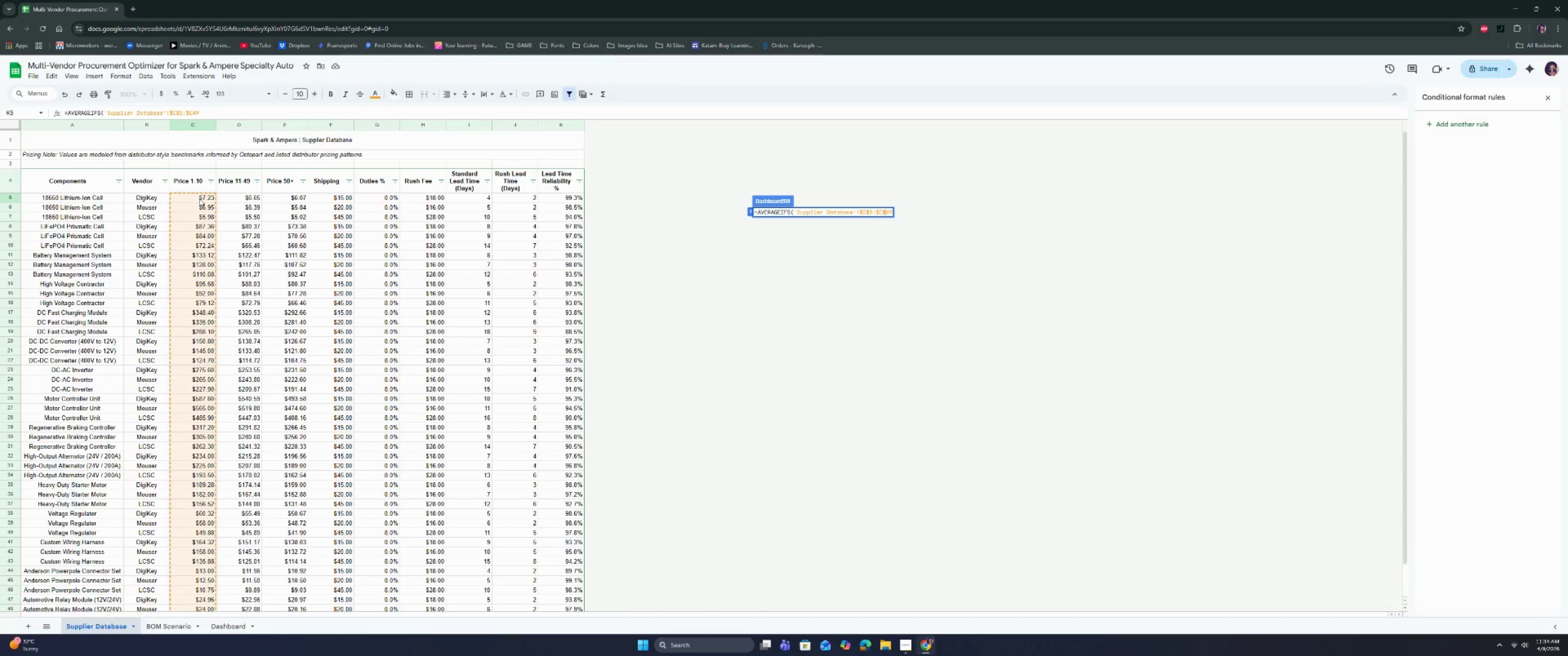 
key(Shift+4)
 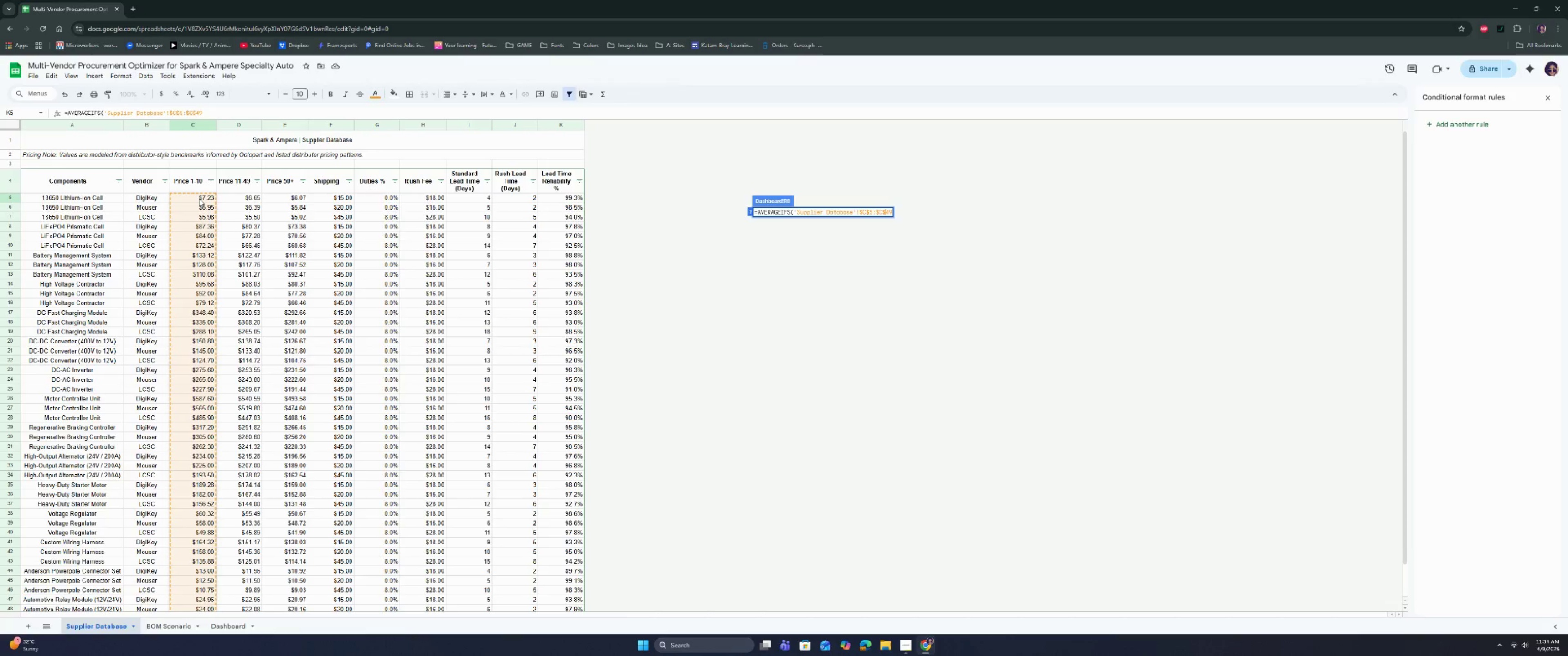 
key(ArrowRight)
 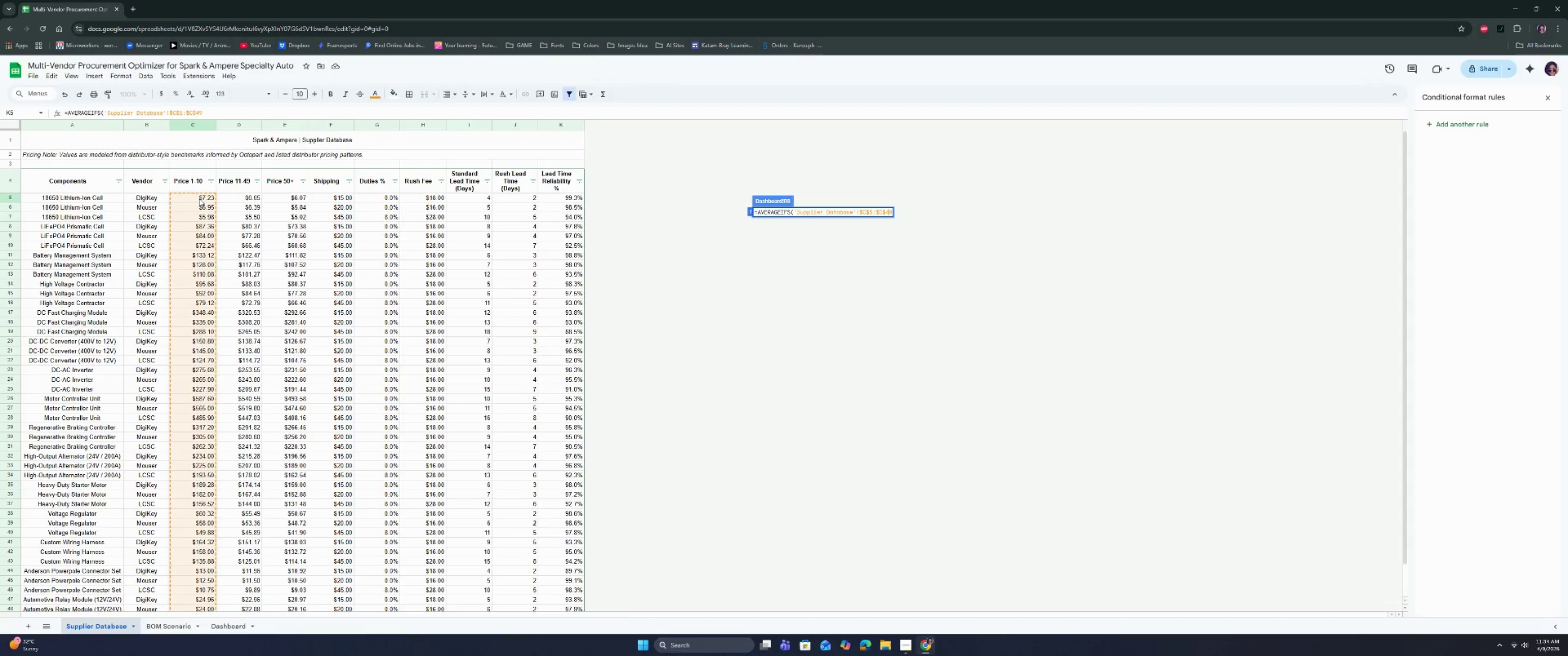 
key(ArrowRight)
 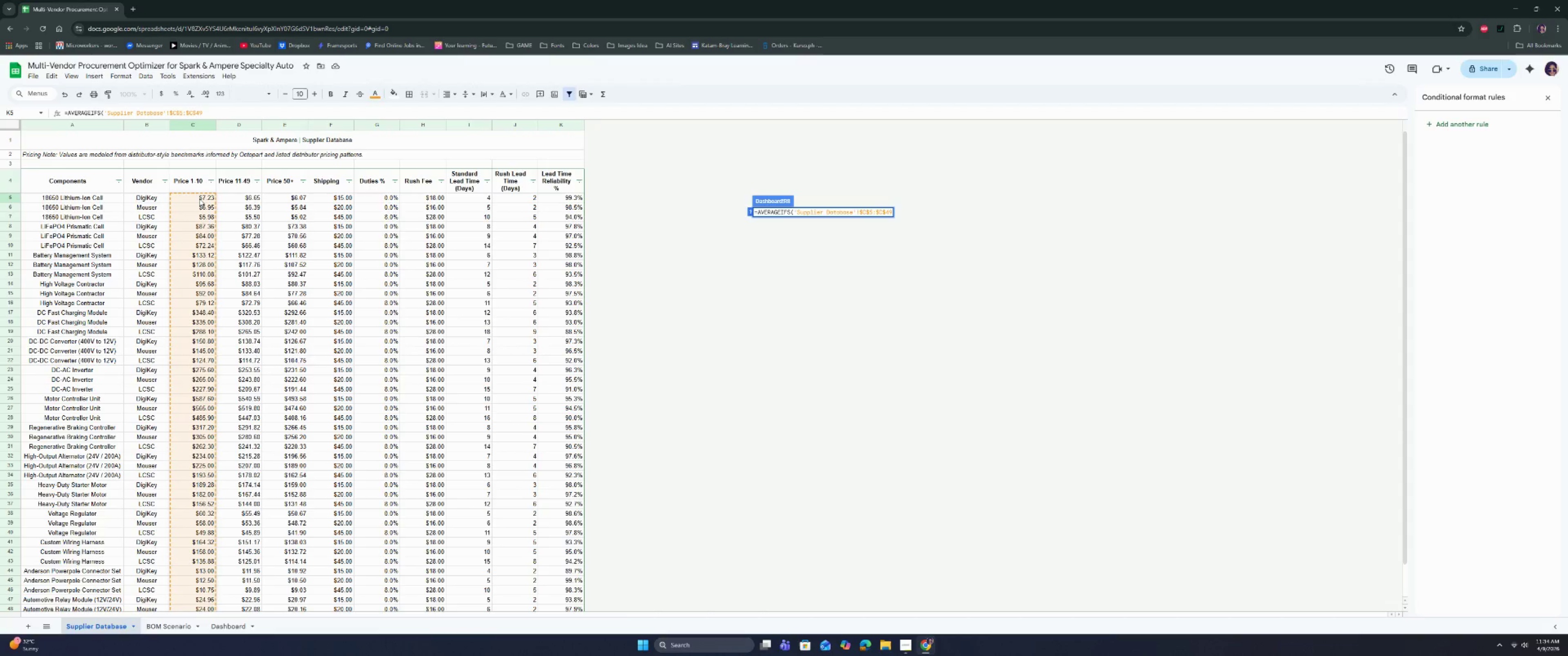 
key(Comma)
 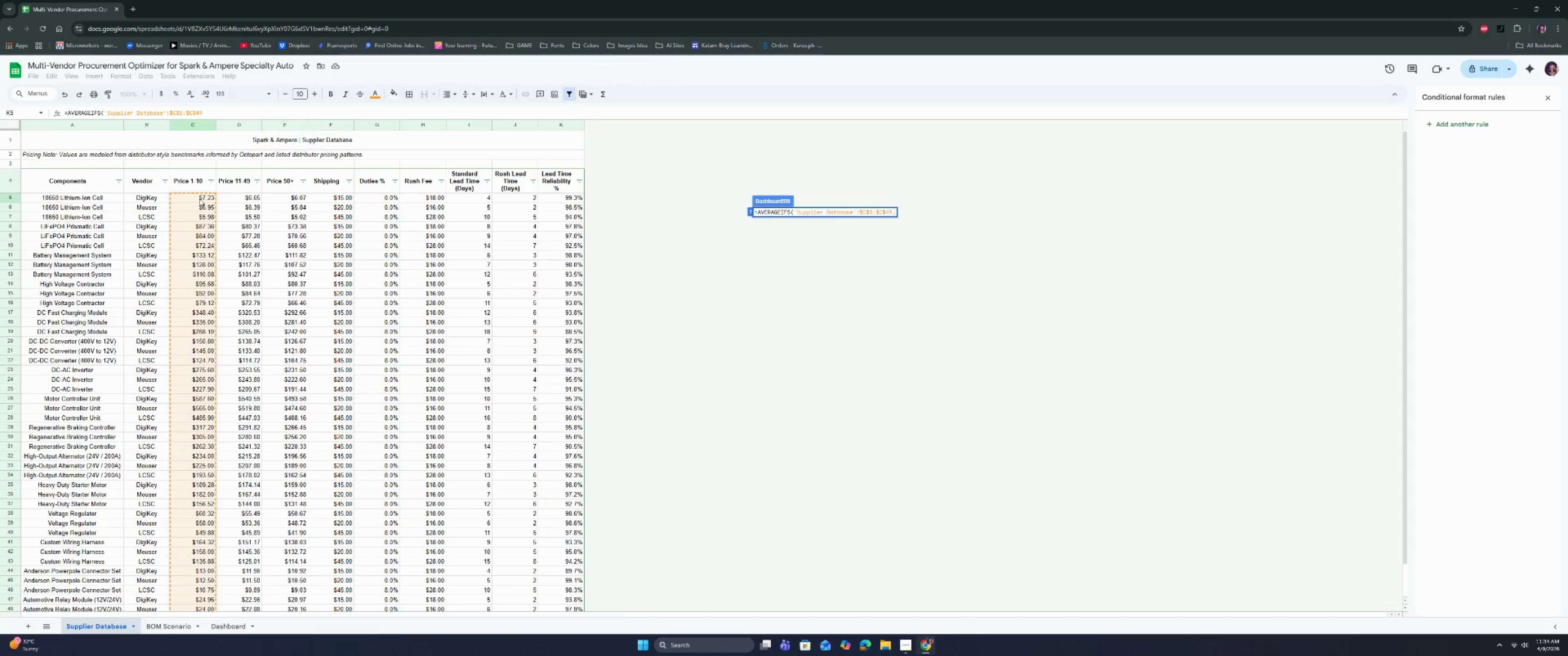 
key(Space)
 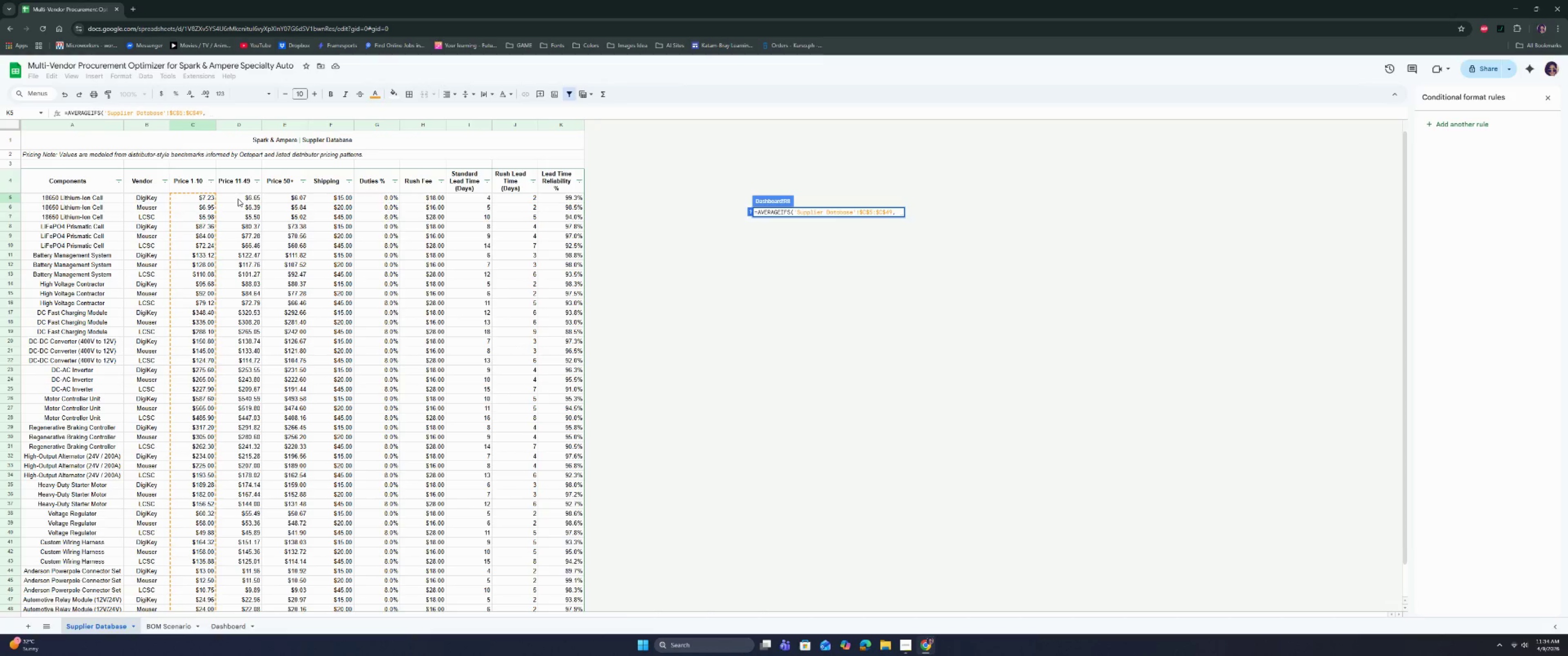 
wait(14.22)
 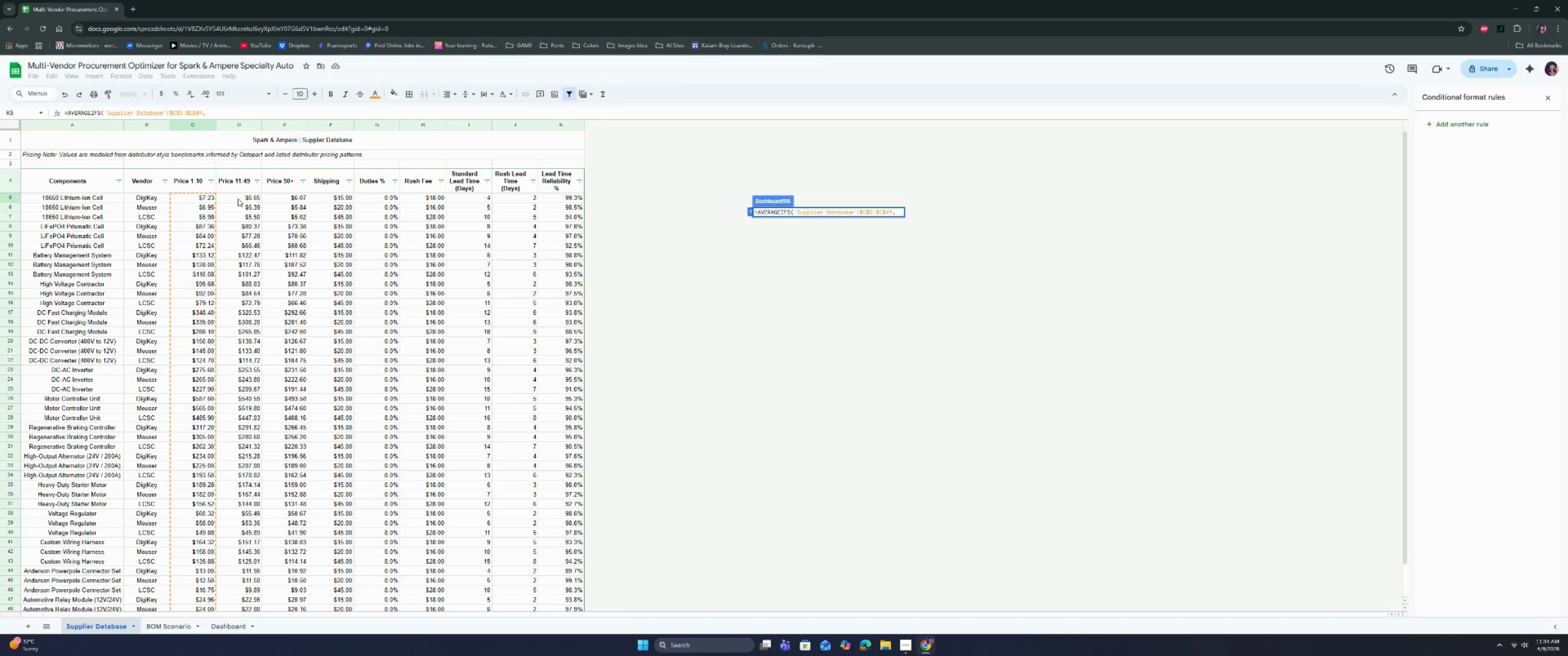 
left_click([155, 200])
 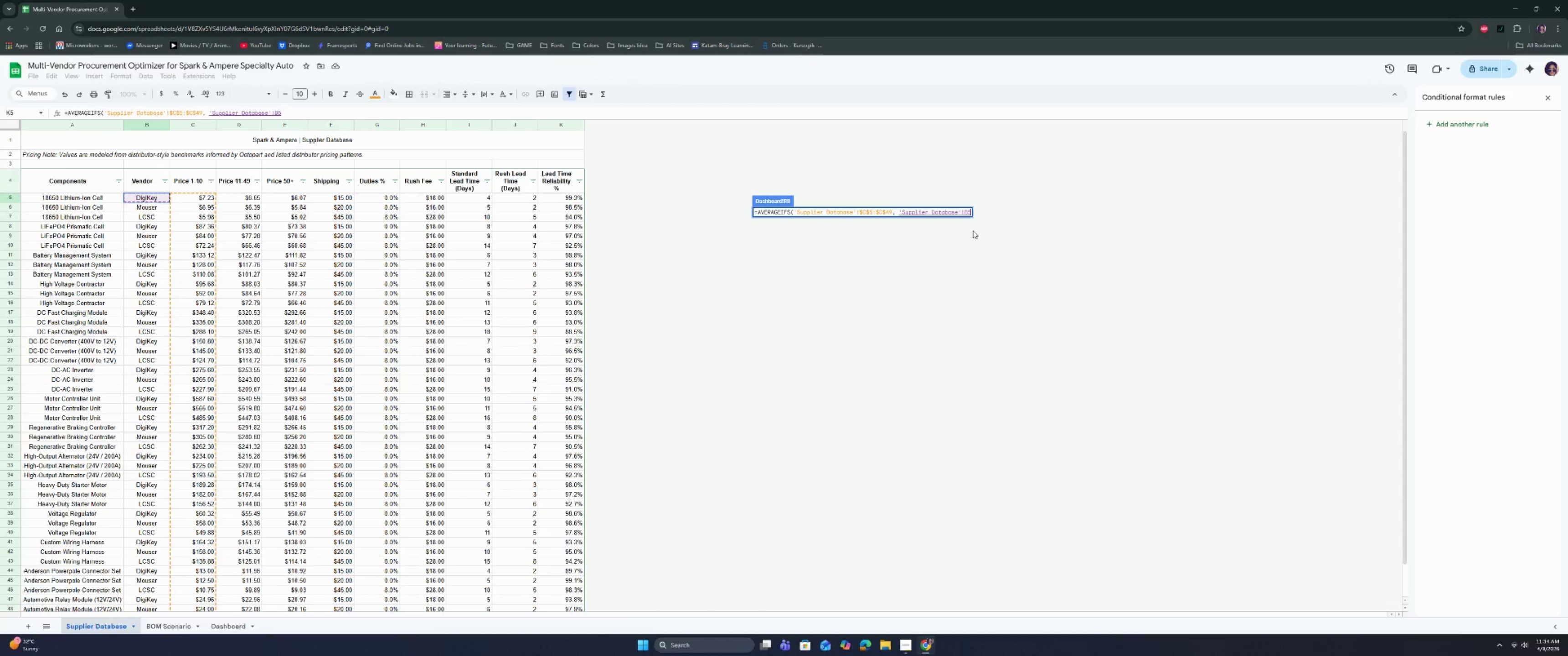 
key(Shift+ShiftRight)
 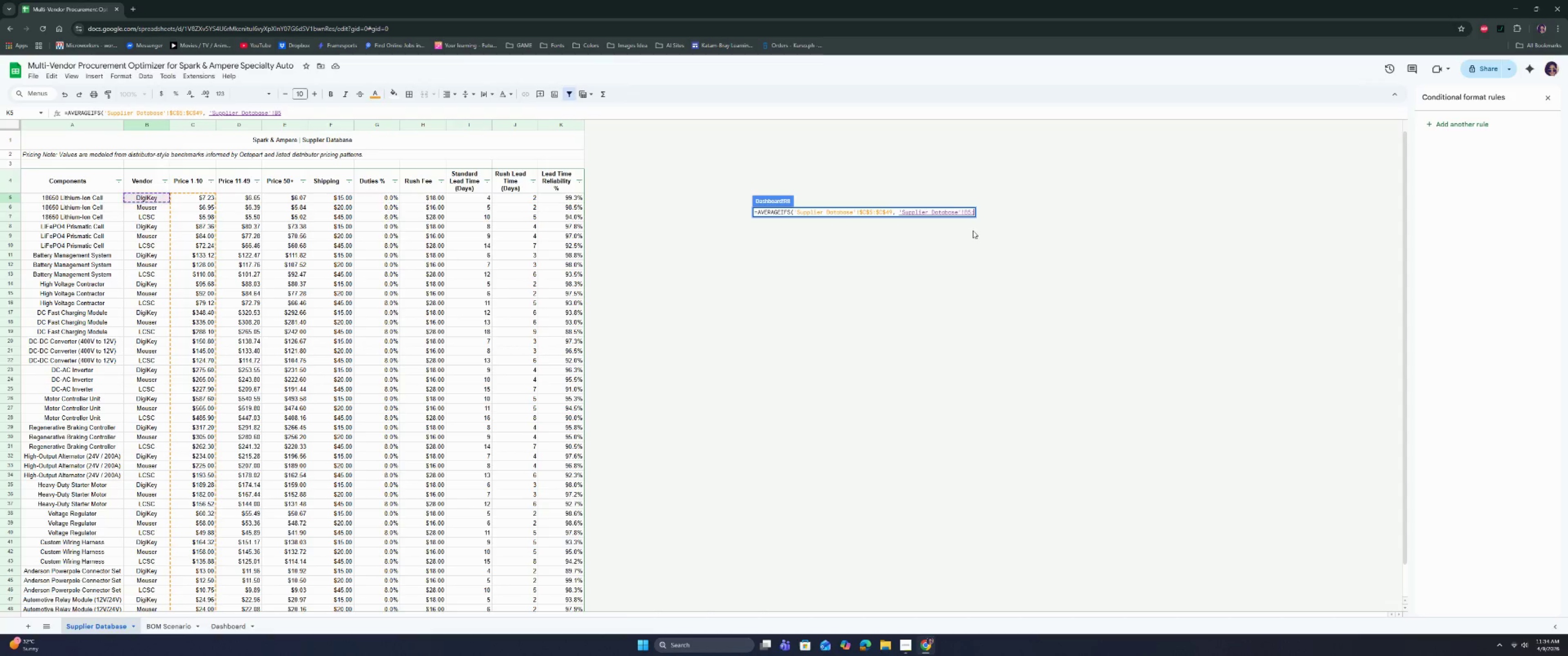 
key(Shift+Semicolon)
 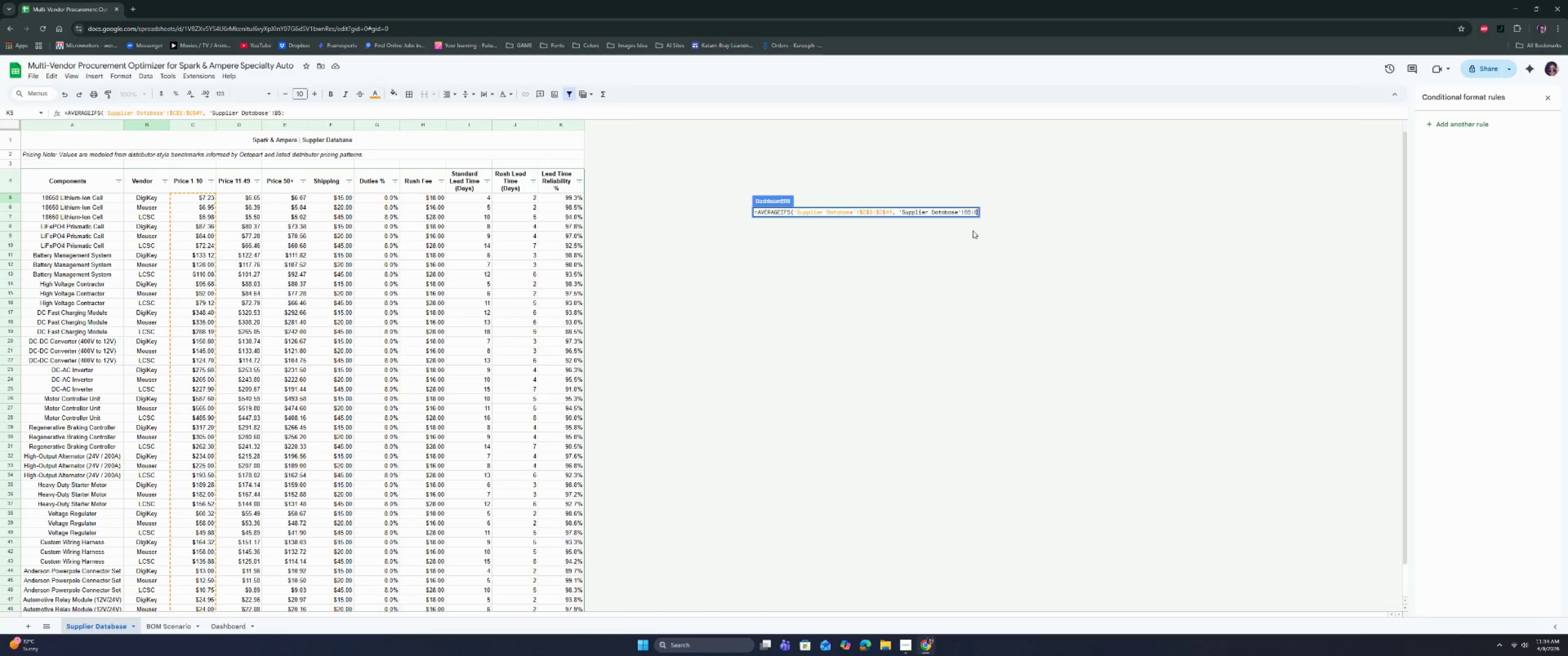 
key(B)
 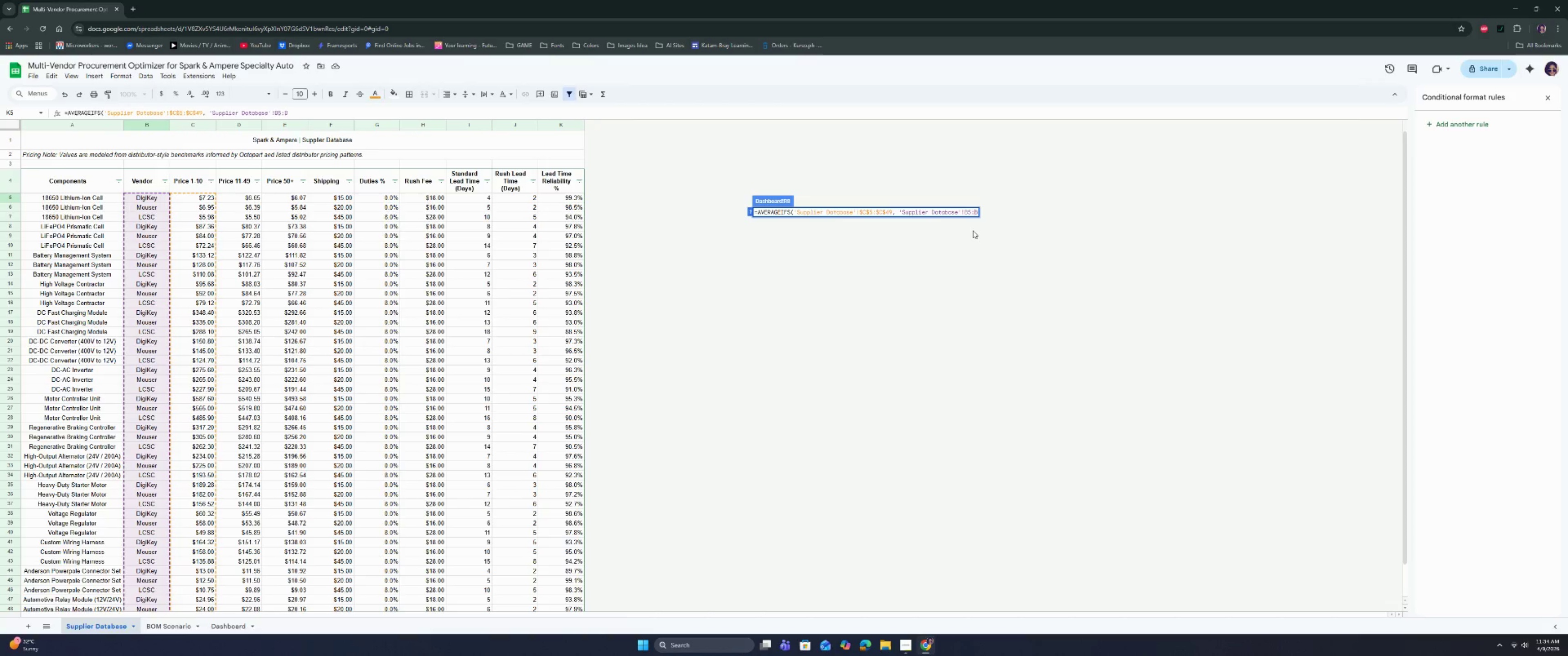 
key(ArrowLeft)
 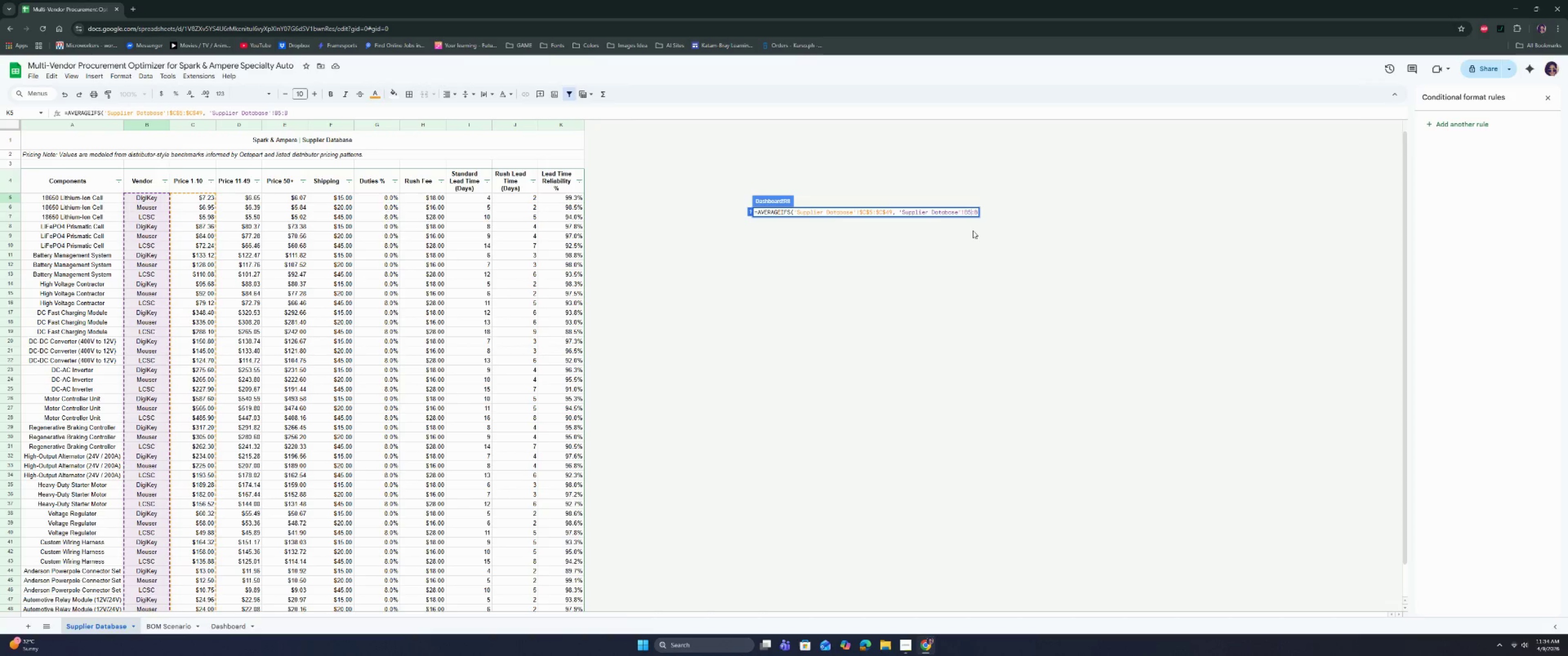 
key(ArrowLeft)
 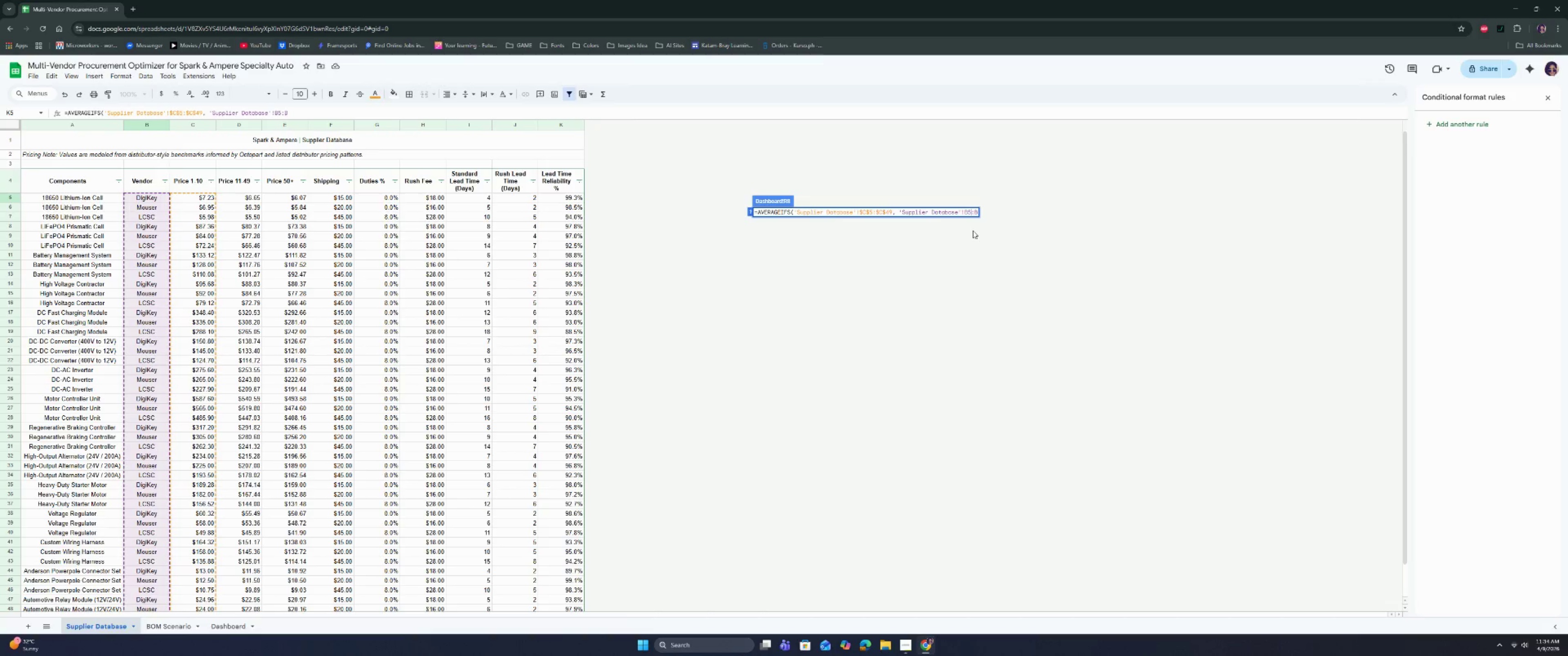 
key(ArrowLeft)
 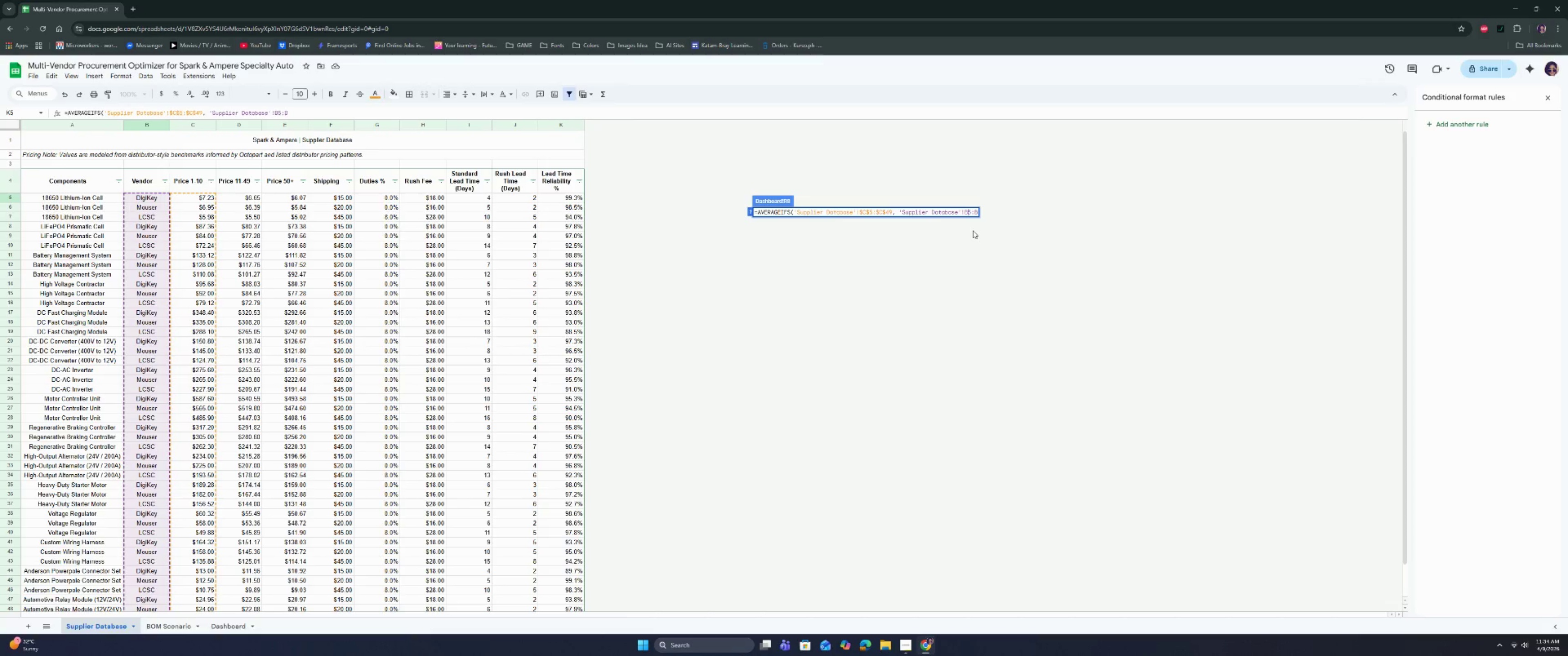 
key(ArrowLeft)
 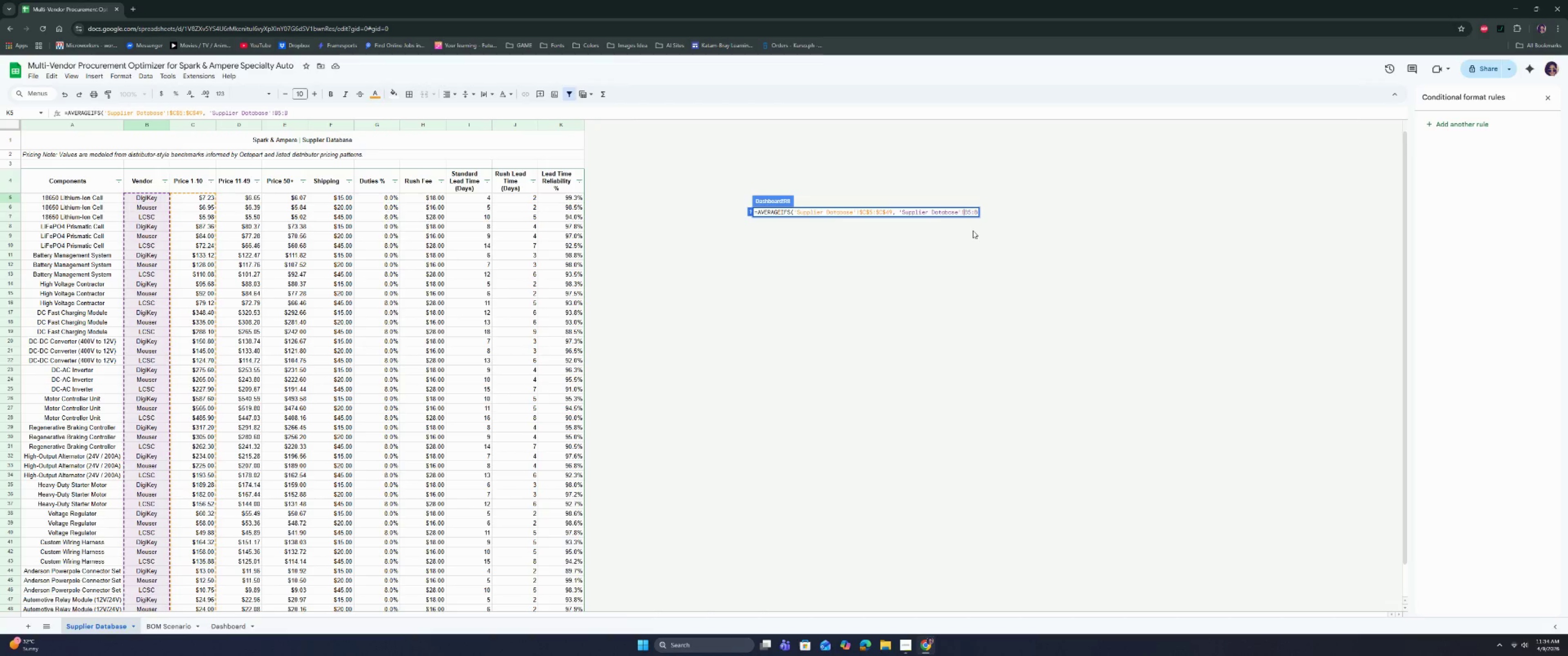 
key(Shift+ShiftRight)
 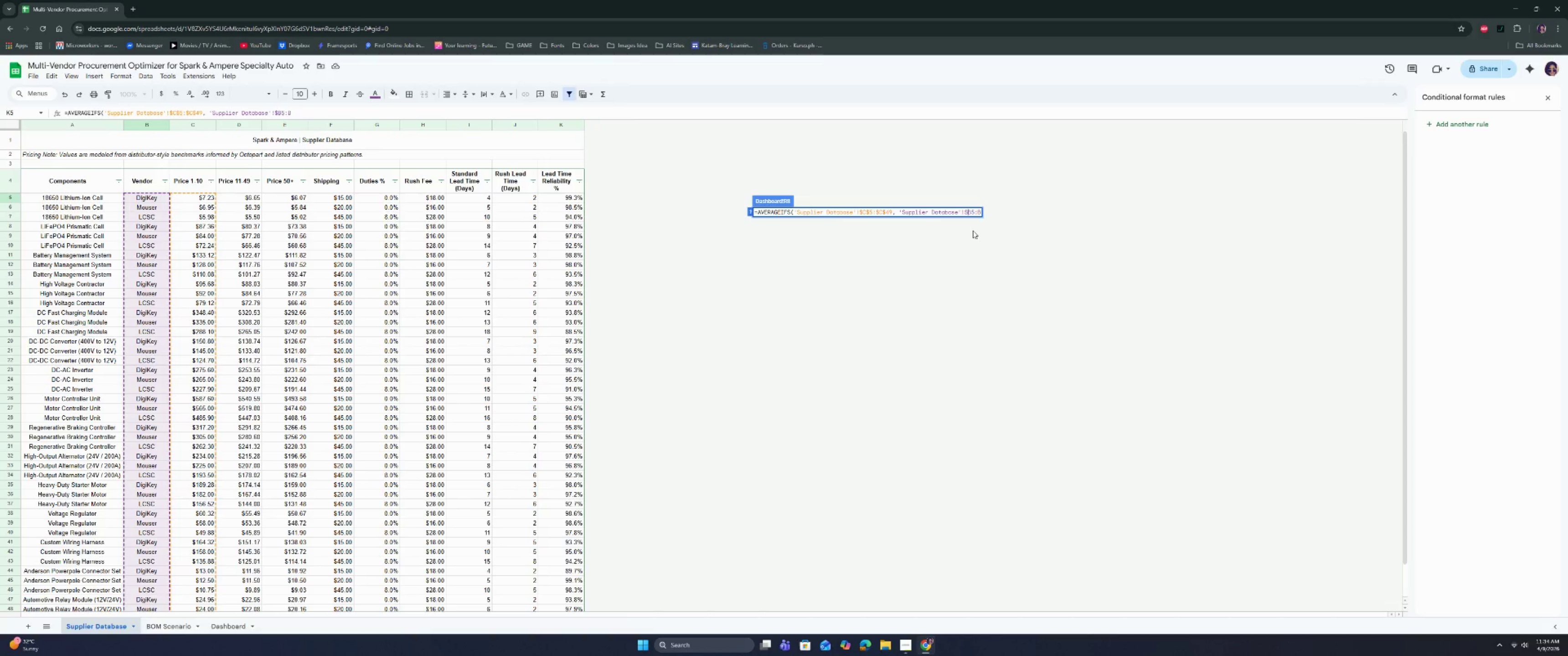 
key(Shift+4)
 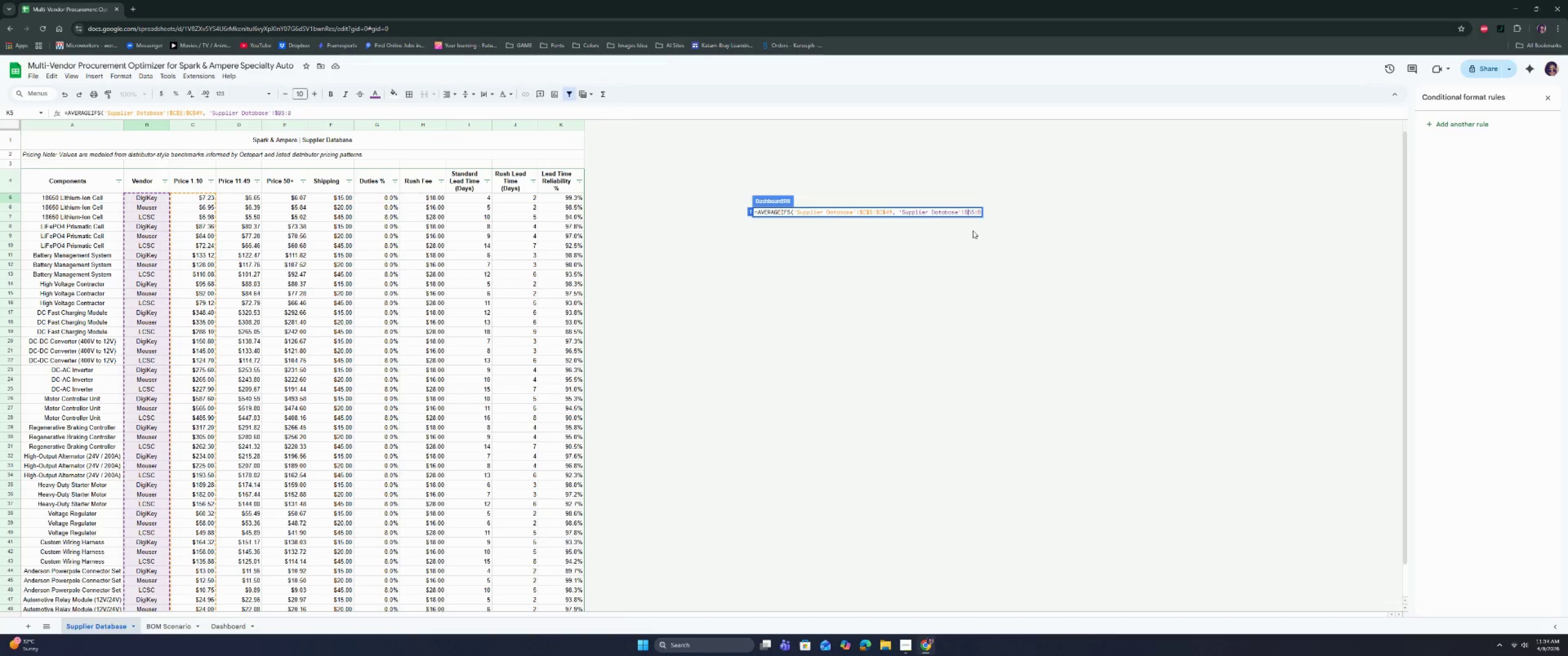 
key(ArrowRight)
 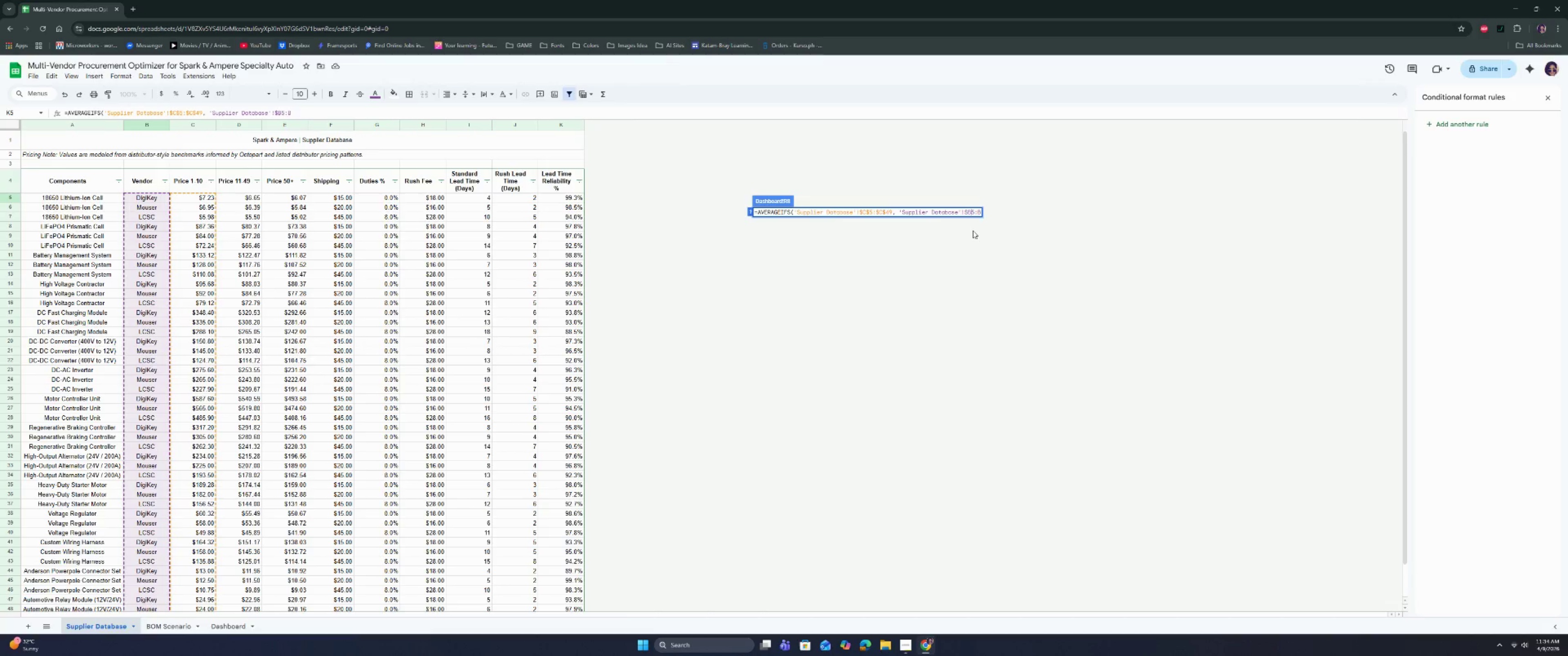 
key(Shift+ShiftRight)
 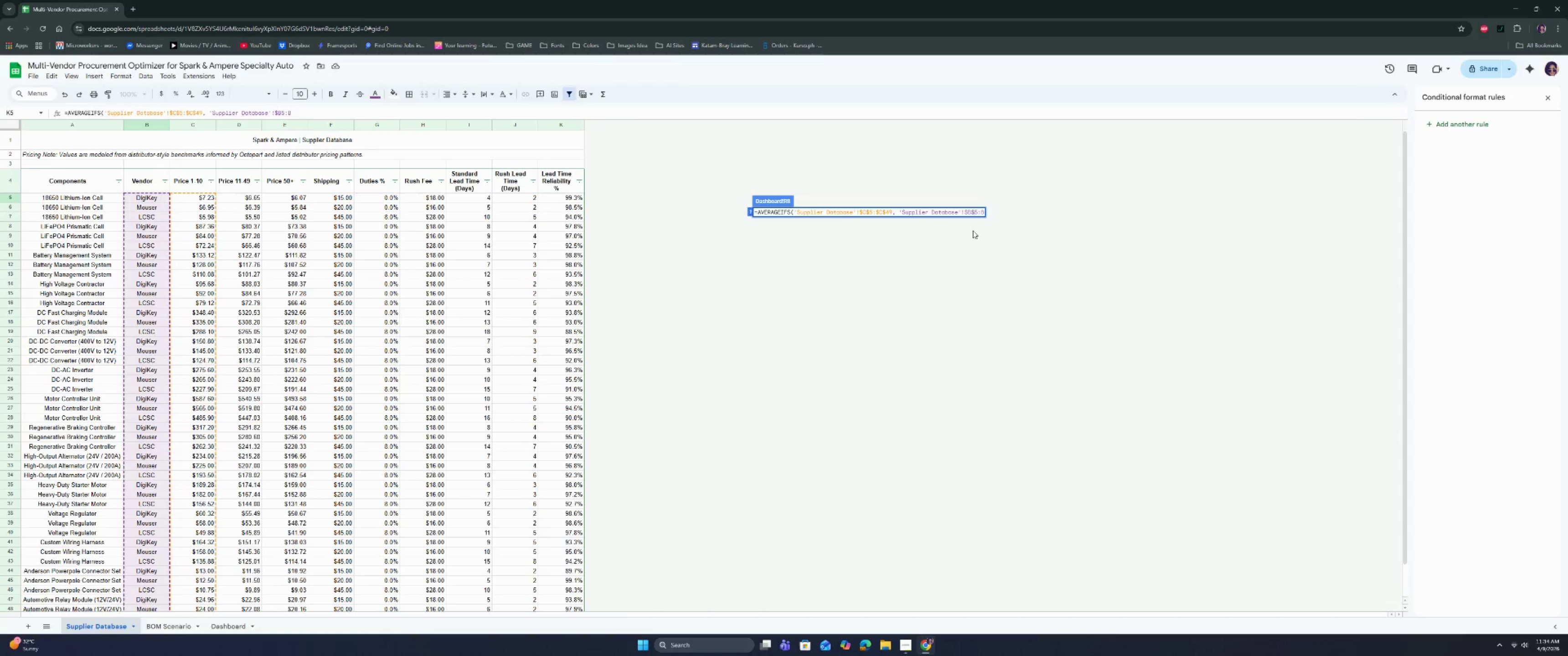 
key(Shift+4)
 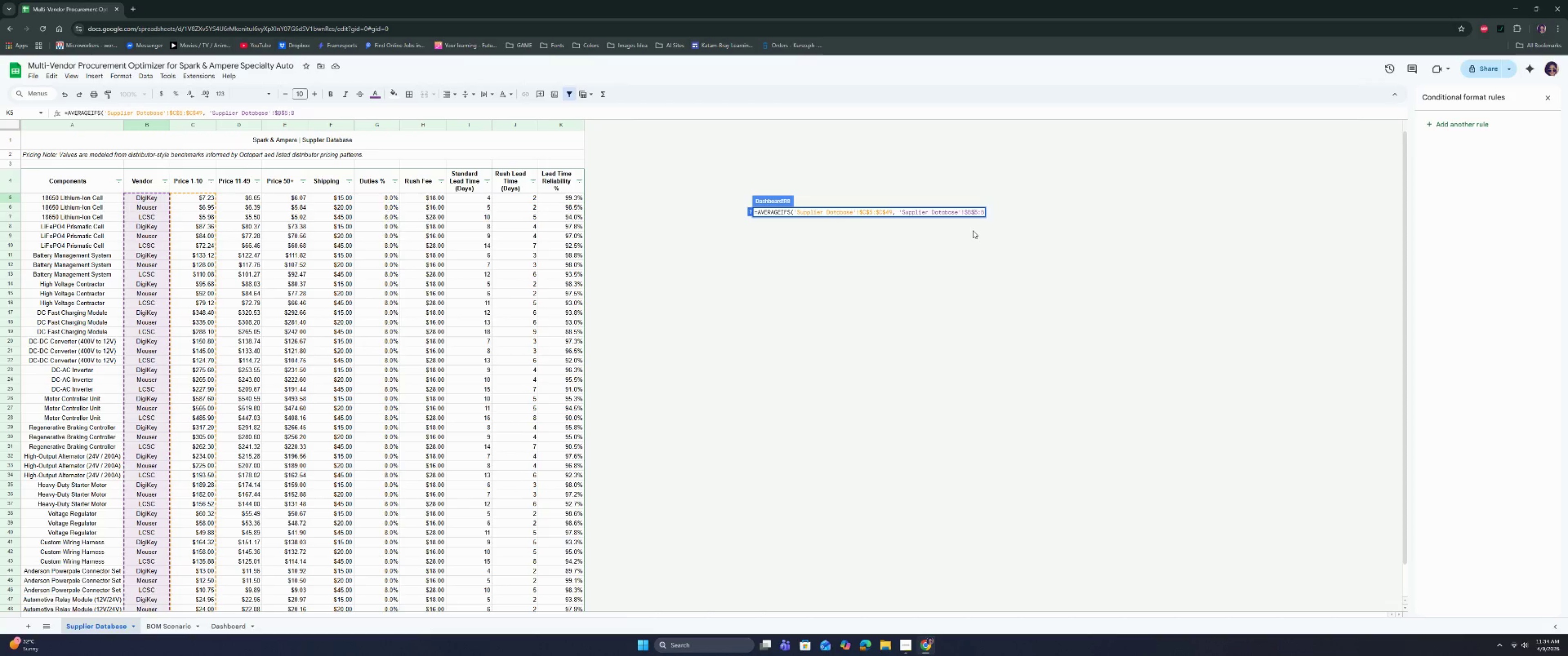 
key(ArrowRight)
 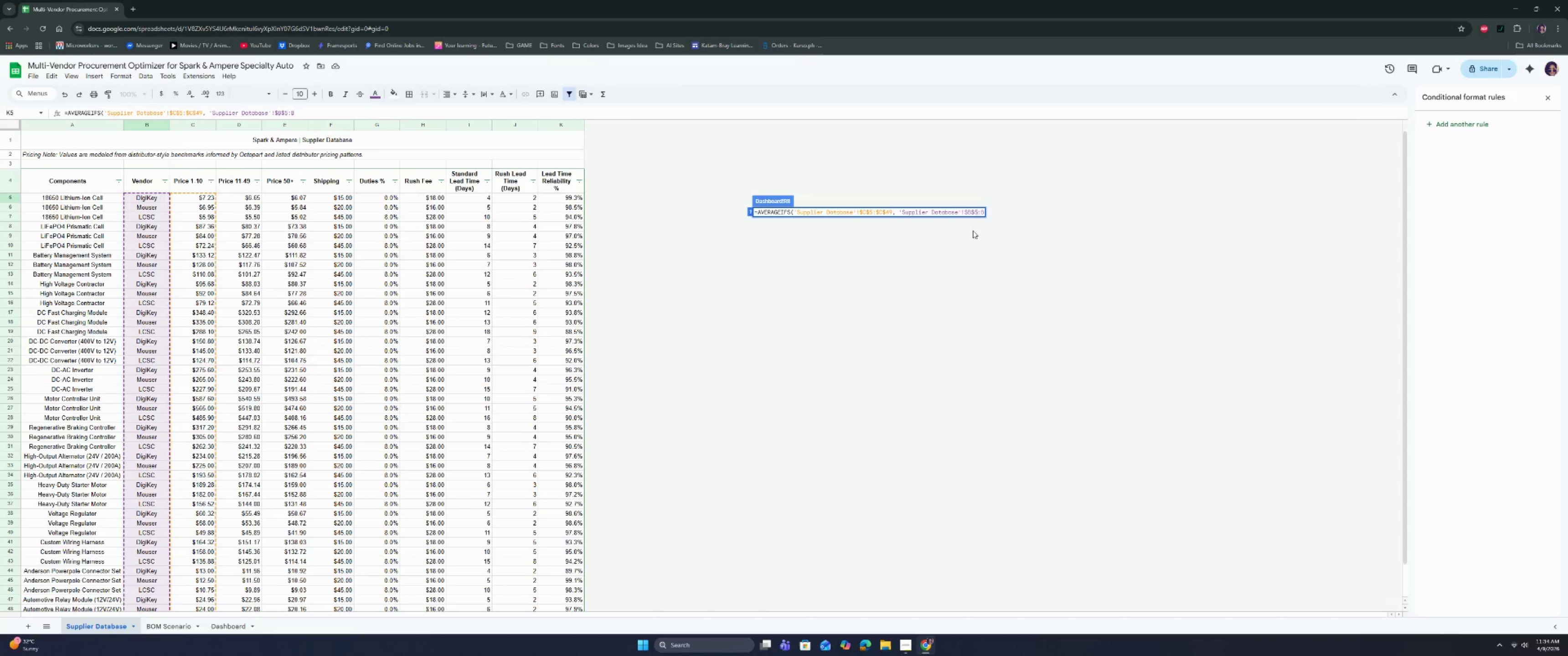 
key(ArrowRight)
 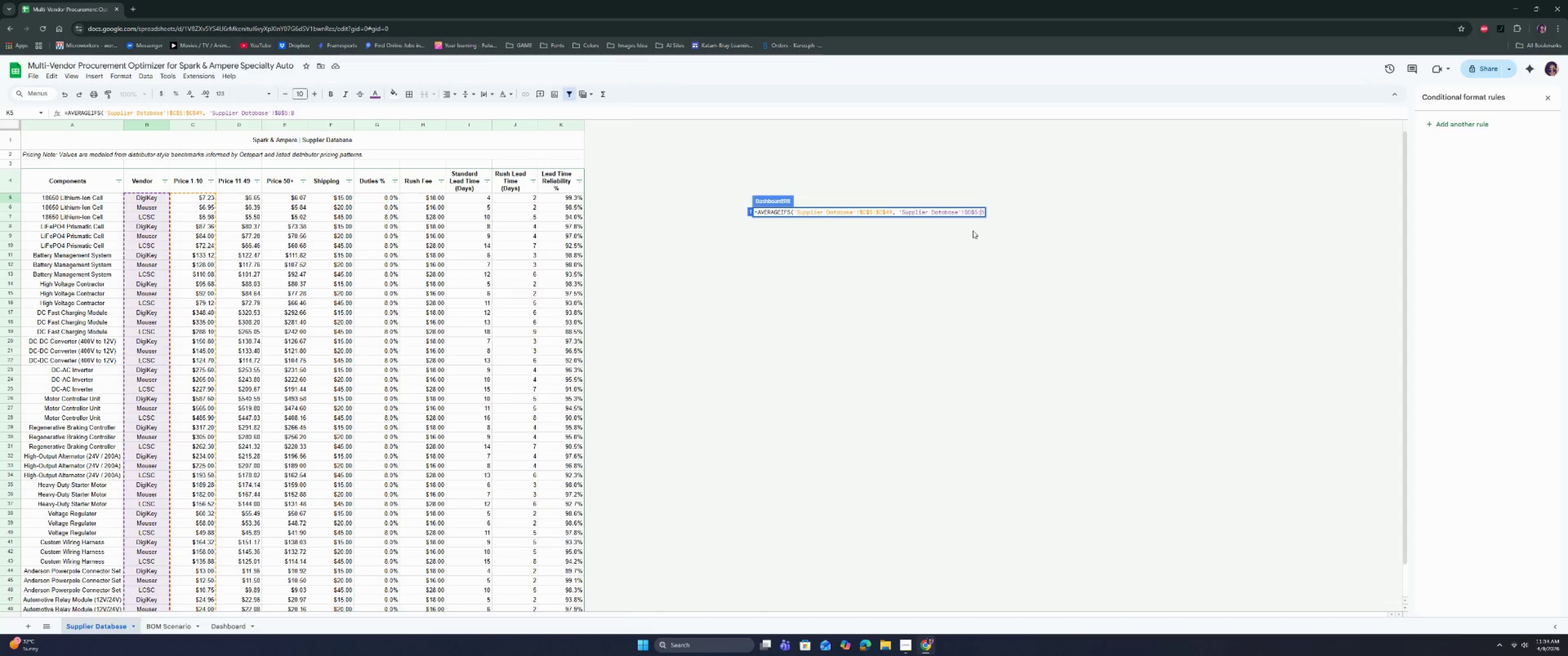 
key(ArrowRight)
 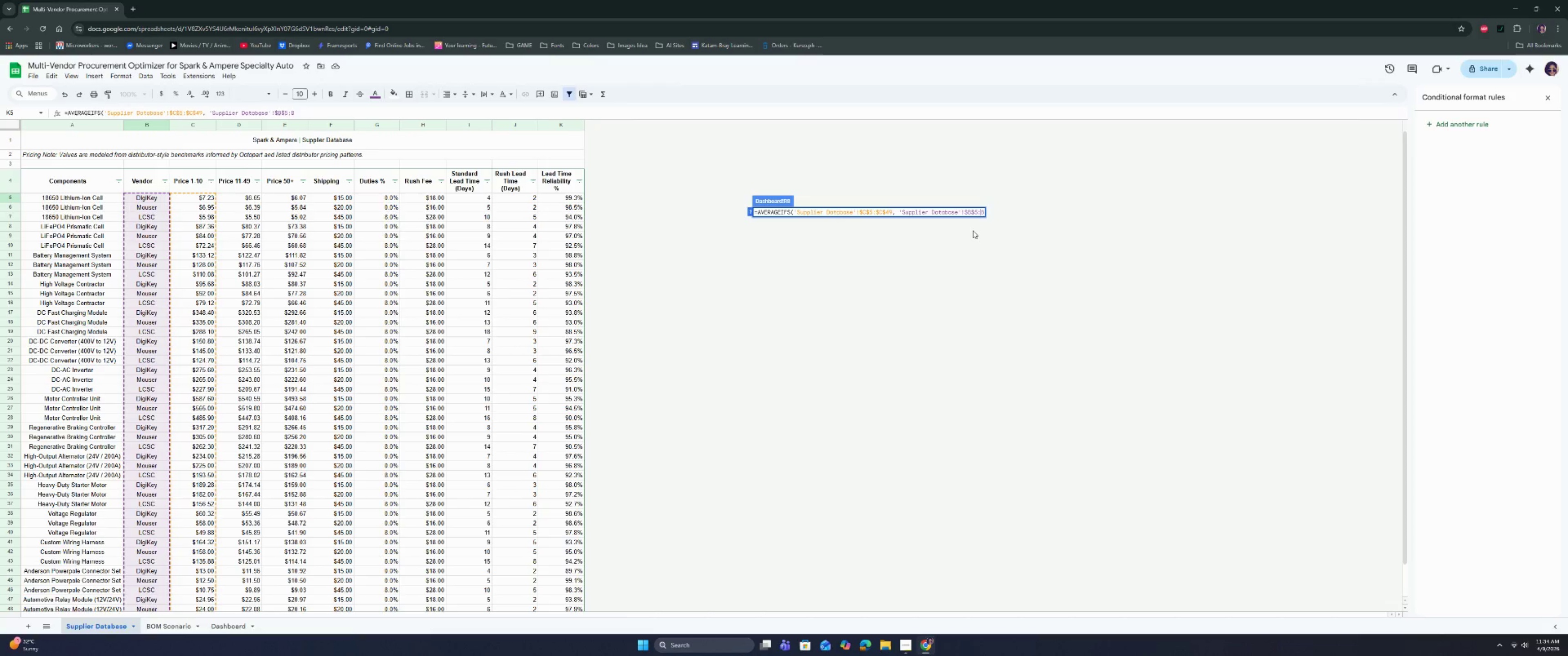 
key(ArrowLeft)
 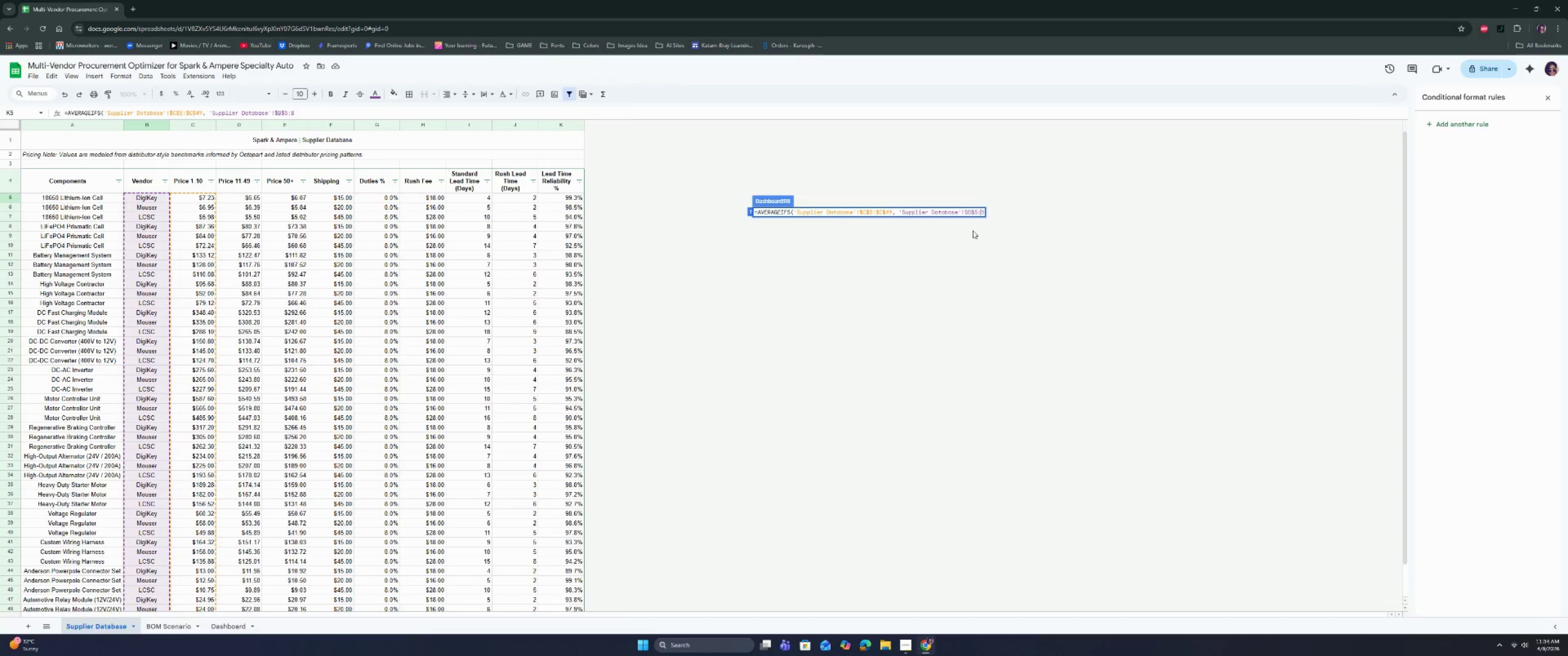 
key(Shift+ShiftRight)
 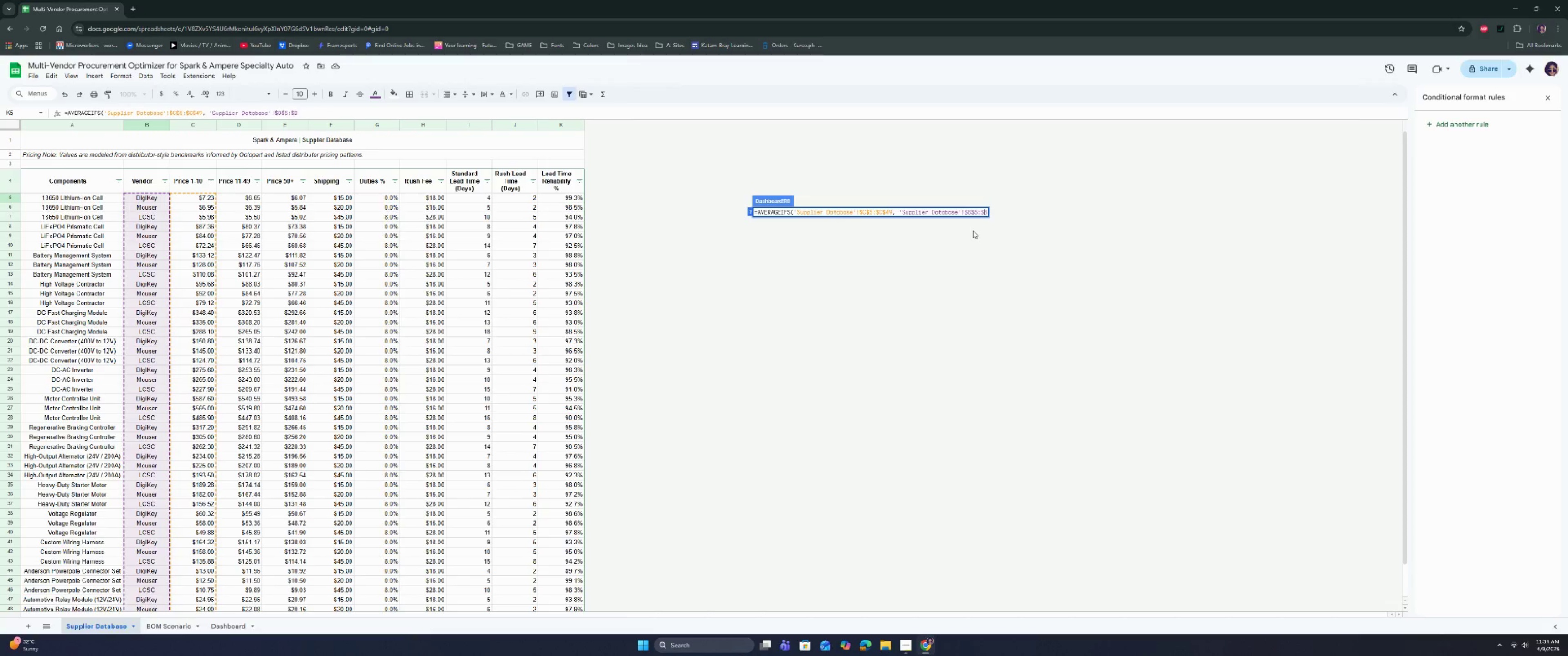 
key(Shift+4)
 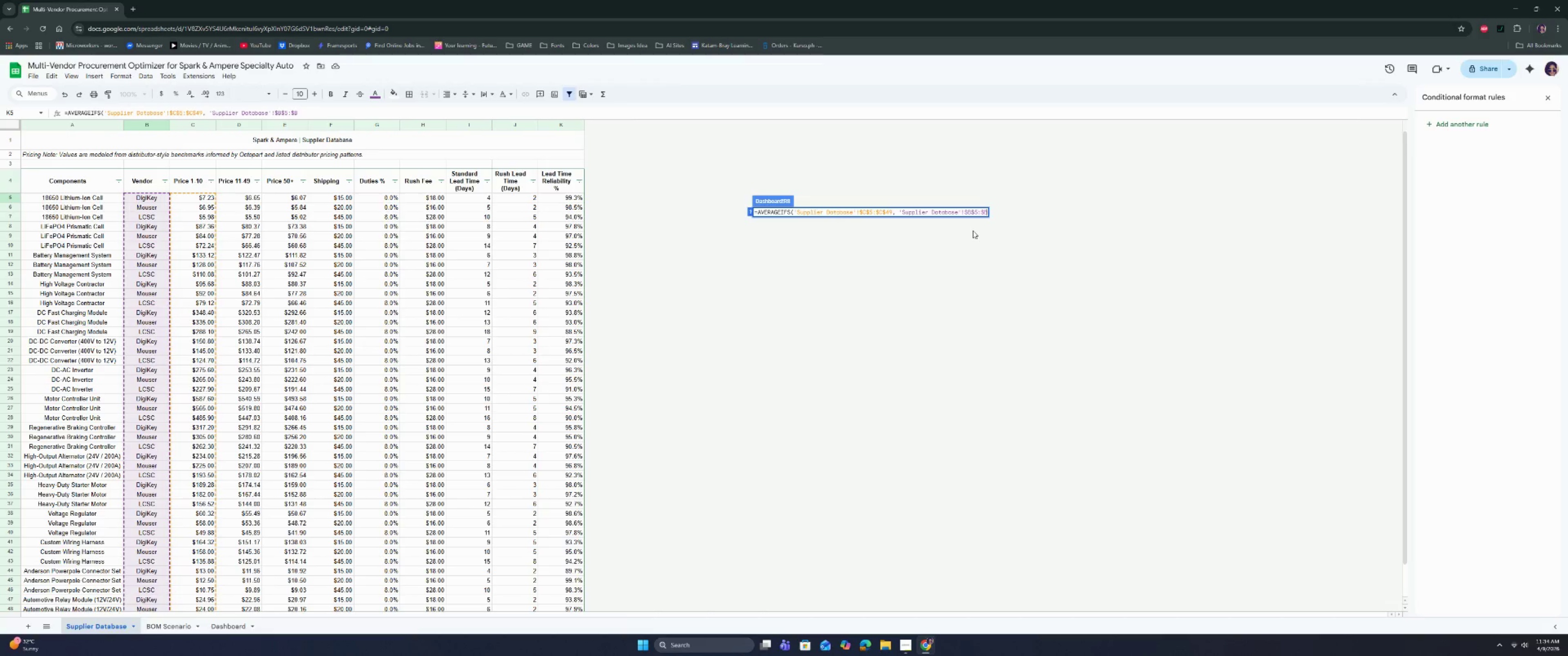 
key(ArrowRight)
 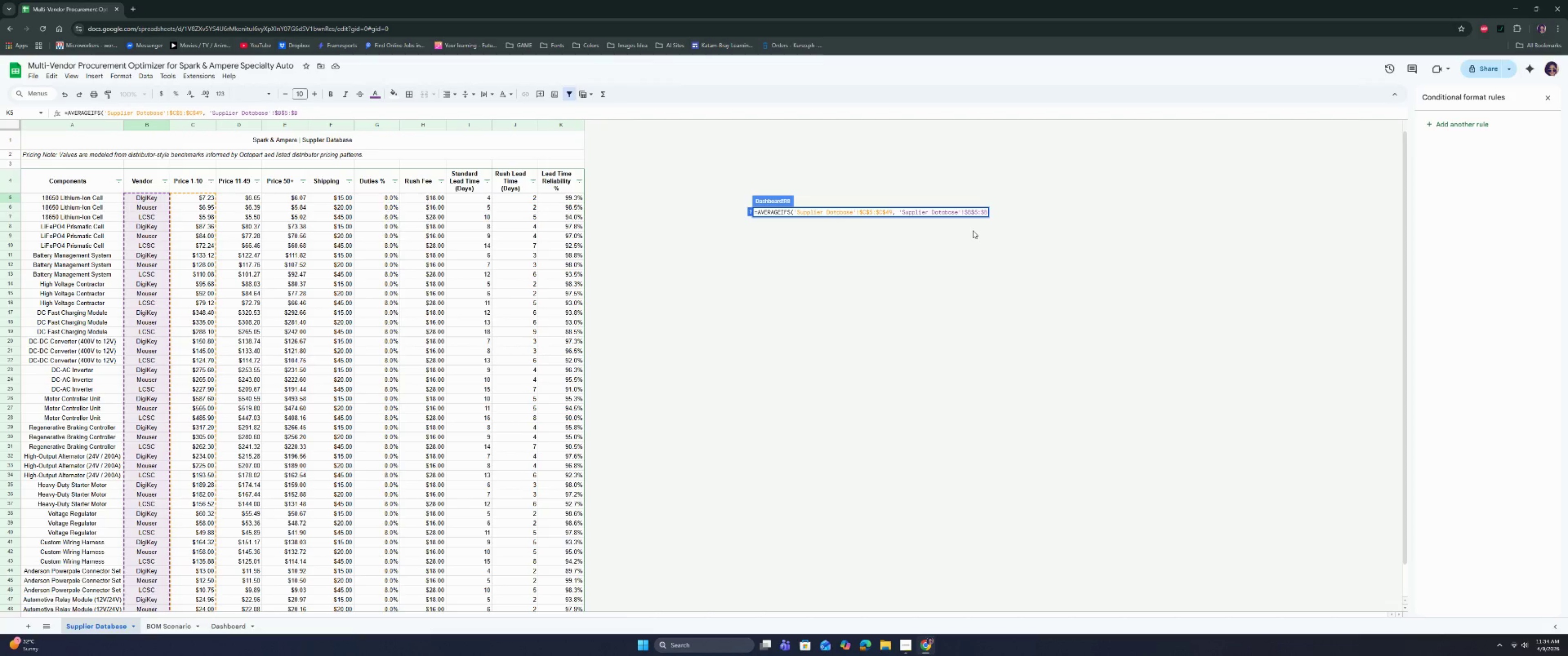 
type($49,)
 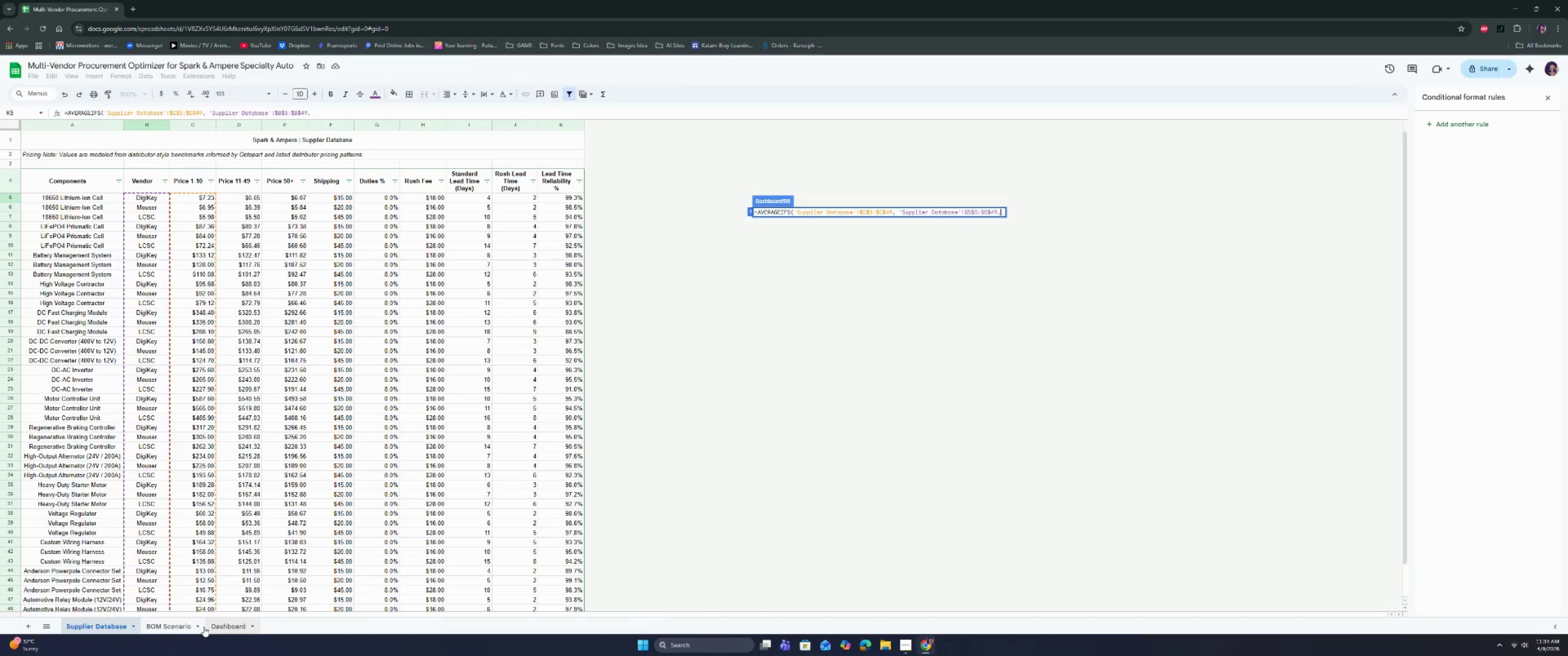 
left_click([219, 625])
 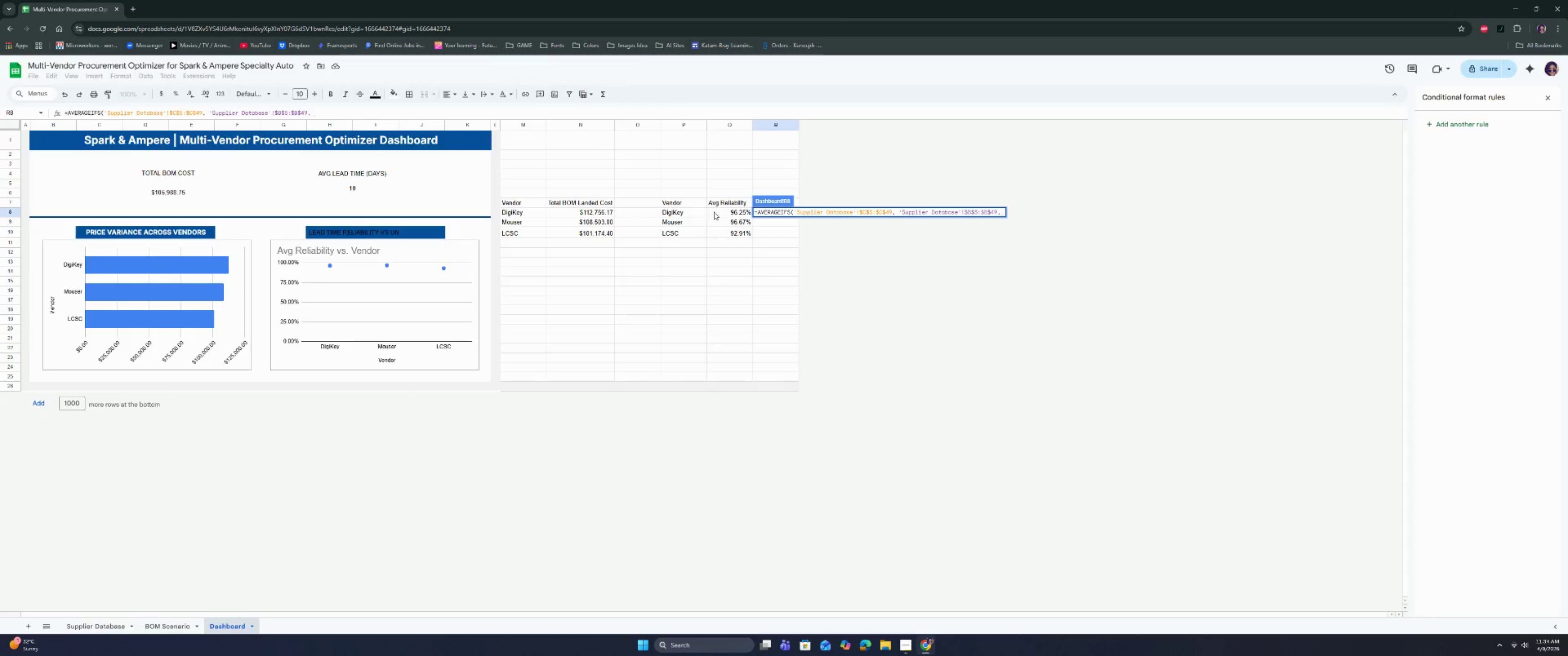 
left_click([693, 212])
 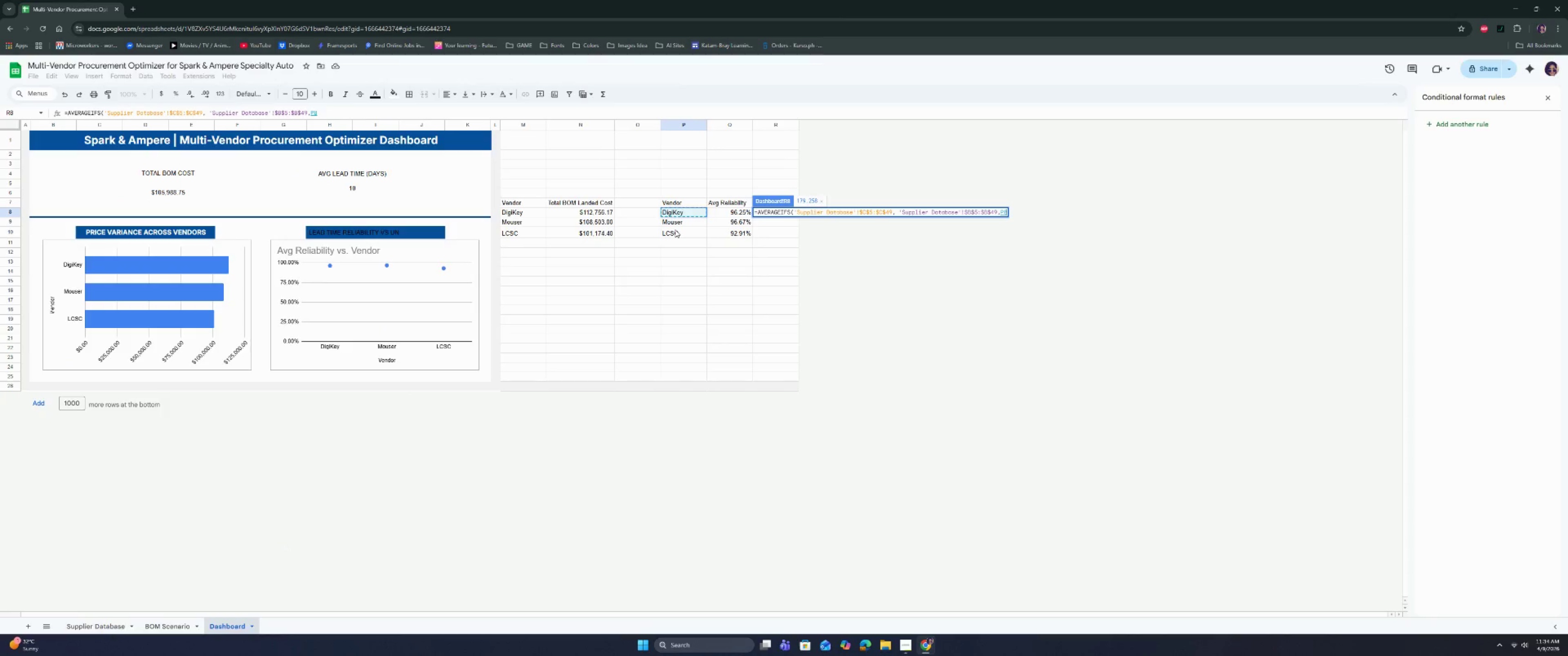 
key(Enter)
 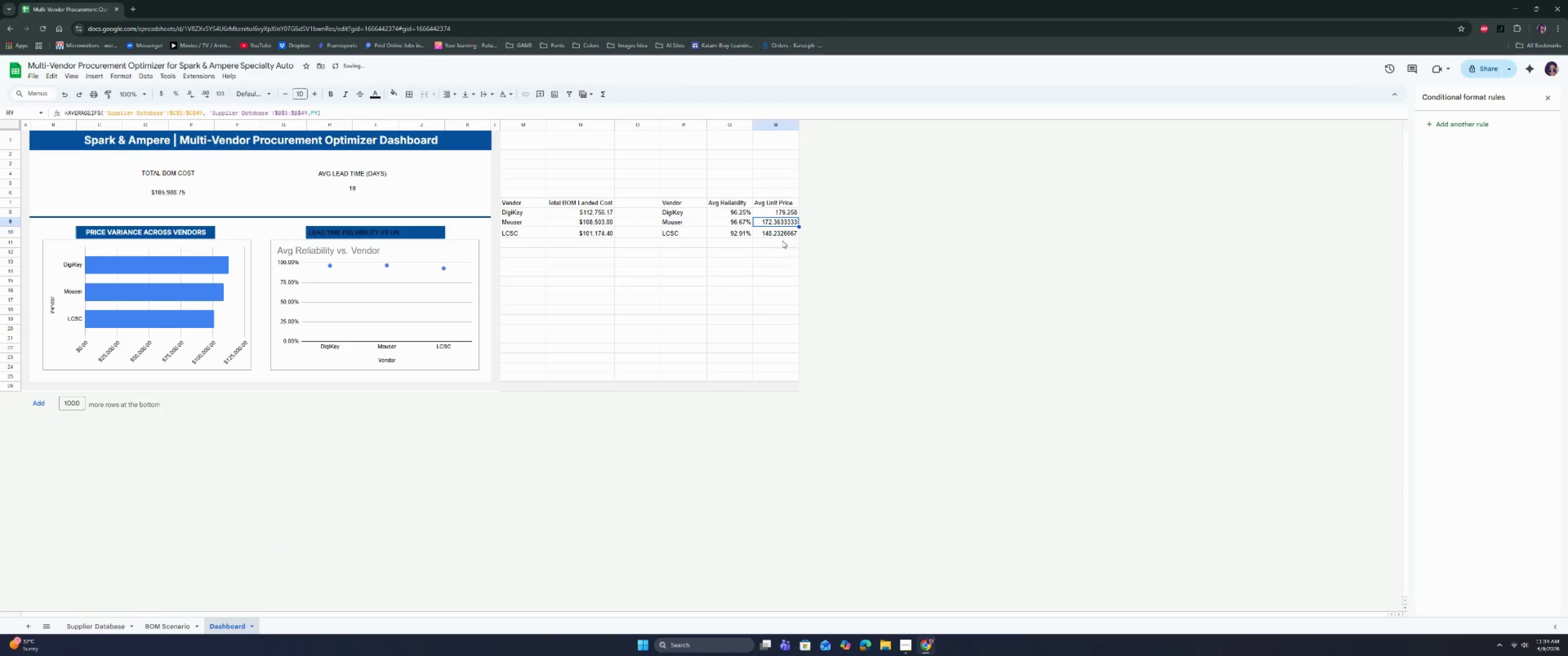 
double_click([780, 212])
 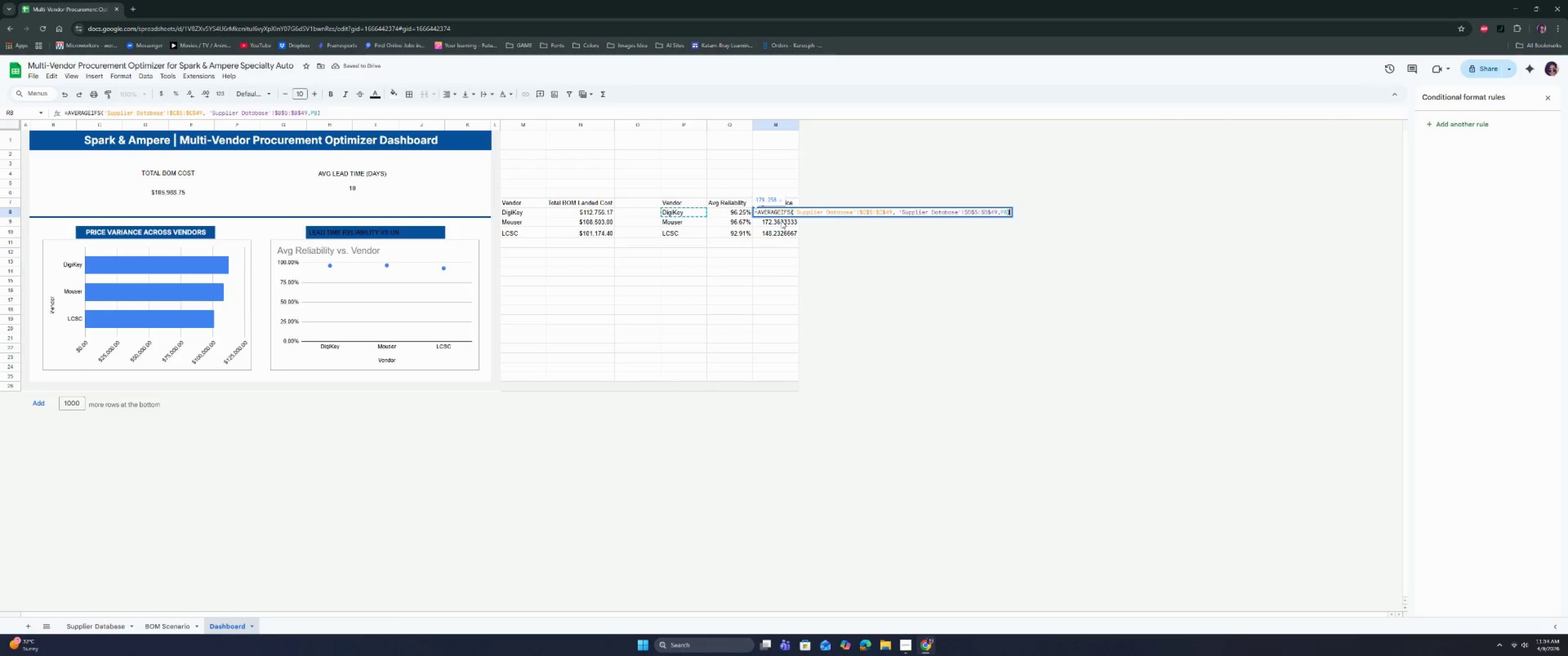 
double_click([781, 221])
 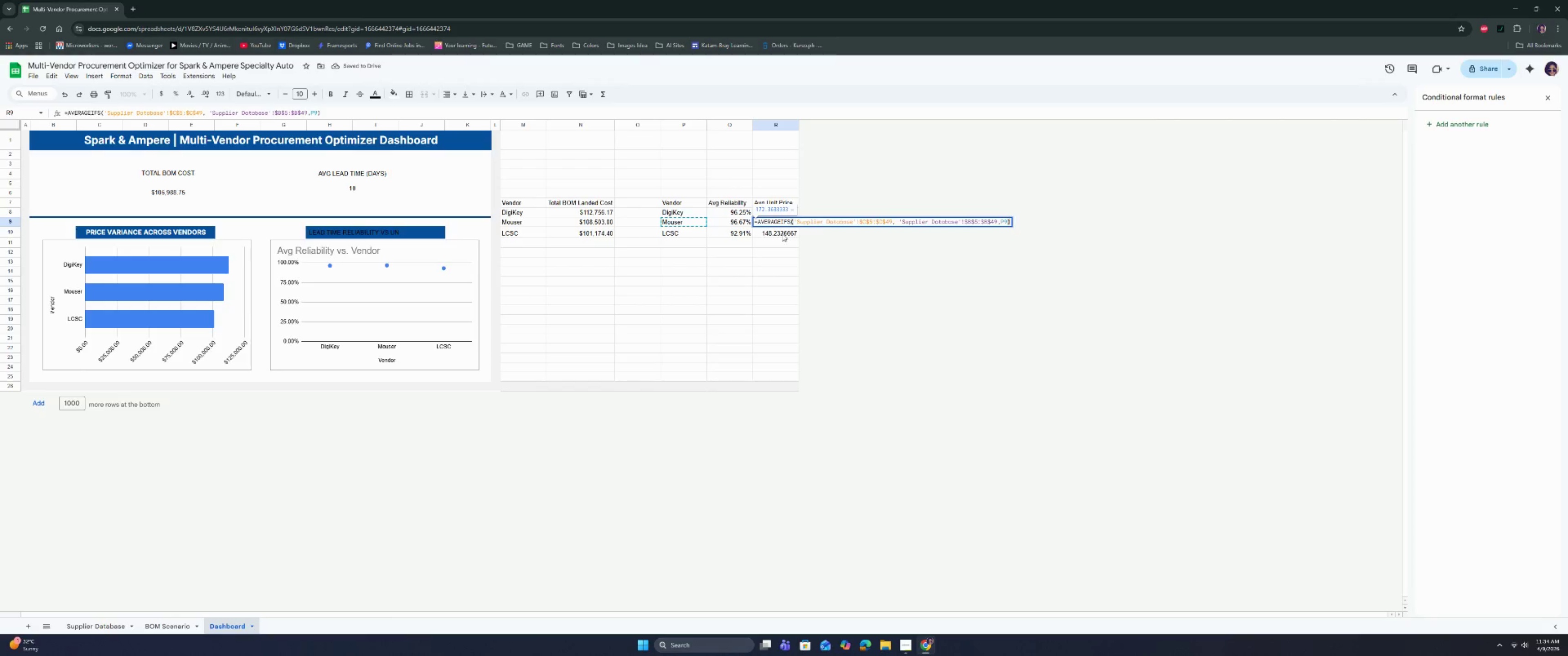 
double_click([782, 234])
 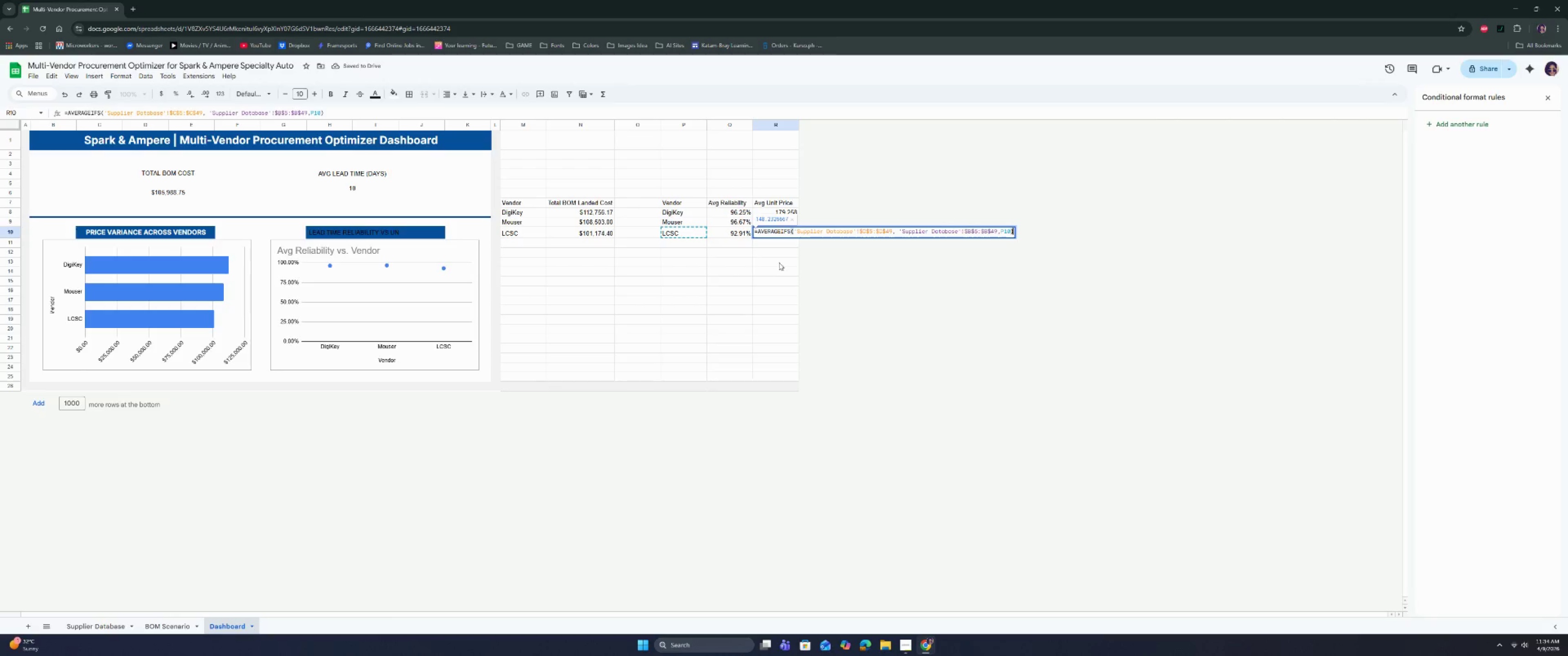 
triple_click([777, 265])
 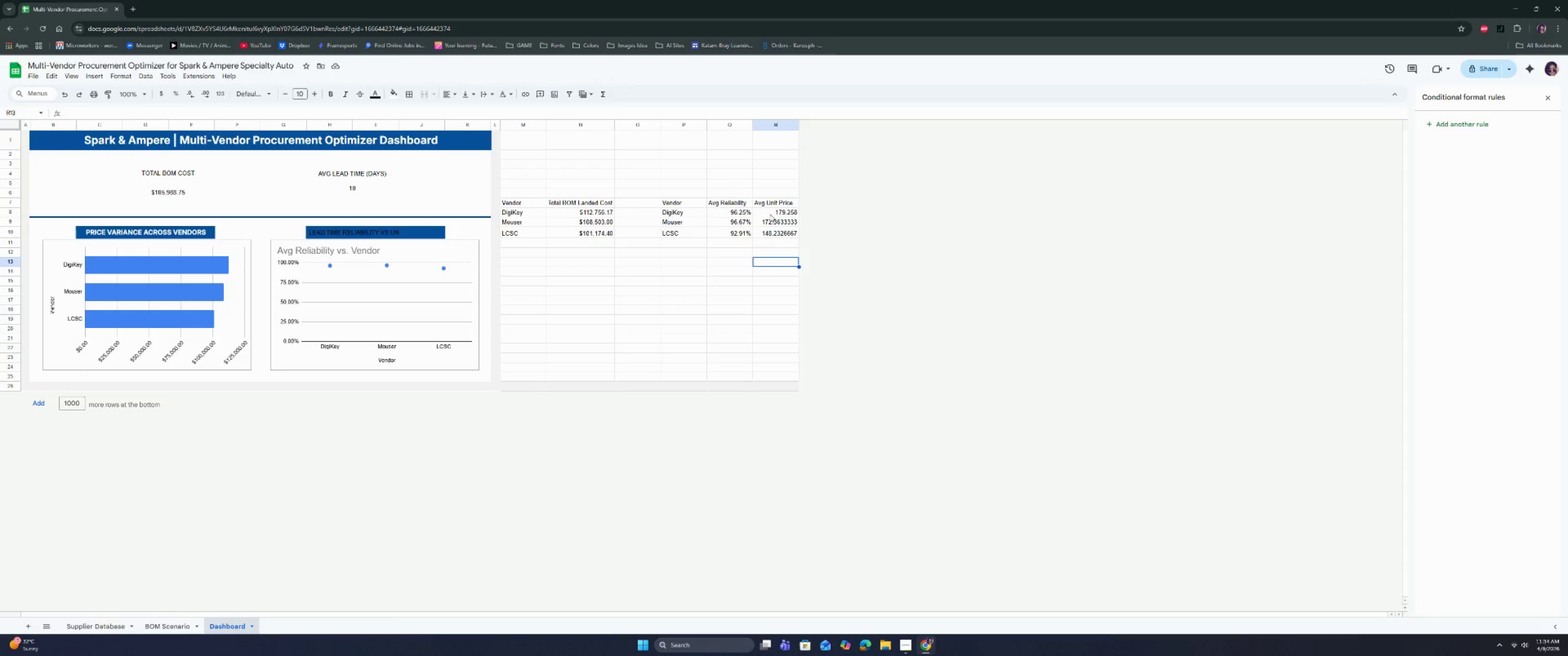 
left_click_drag(start_coordinate=[770, 214], to_coordinate=[769, 232])
 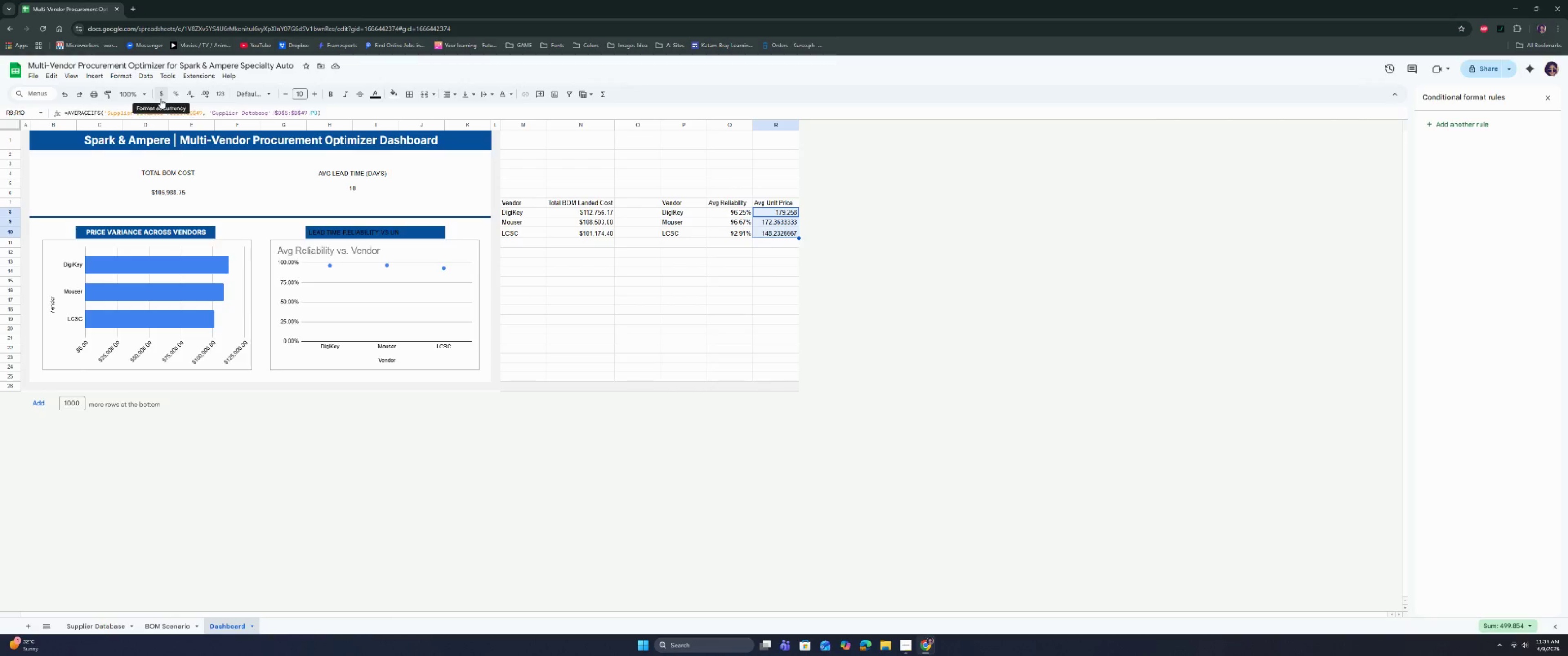 
left_click([160, 99])
 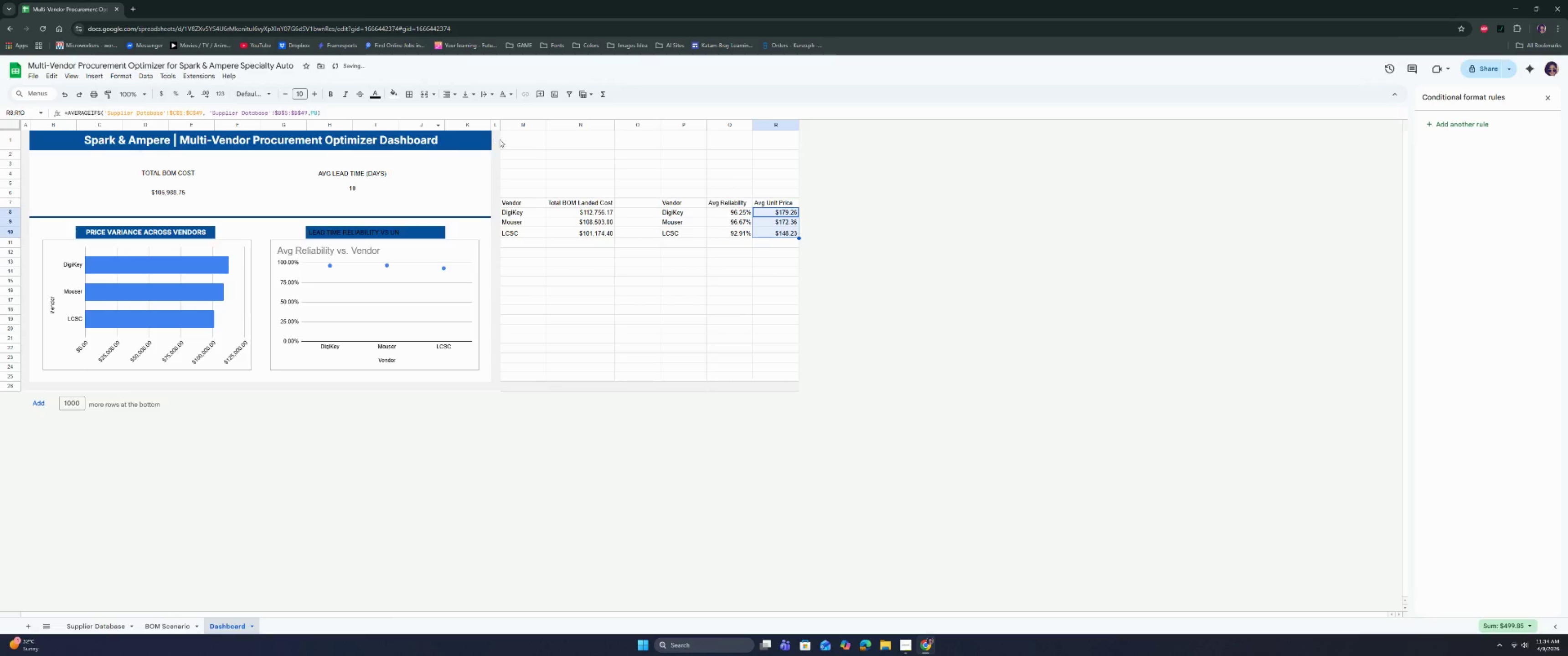 
left_click([645, 312])
 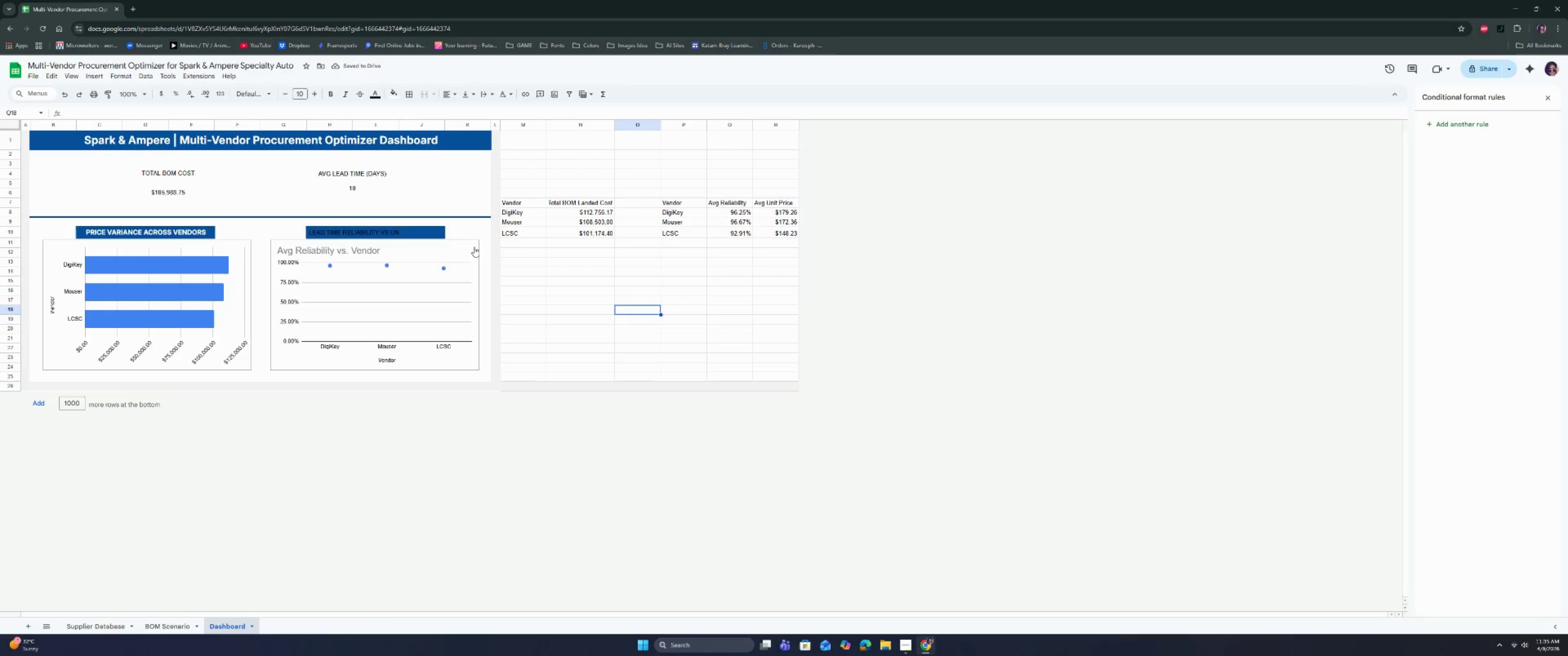 
left_click([474, 247])
 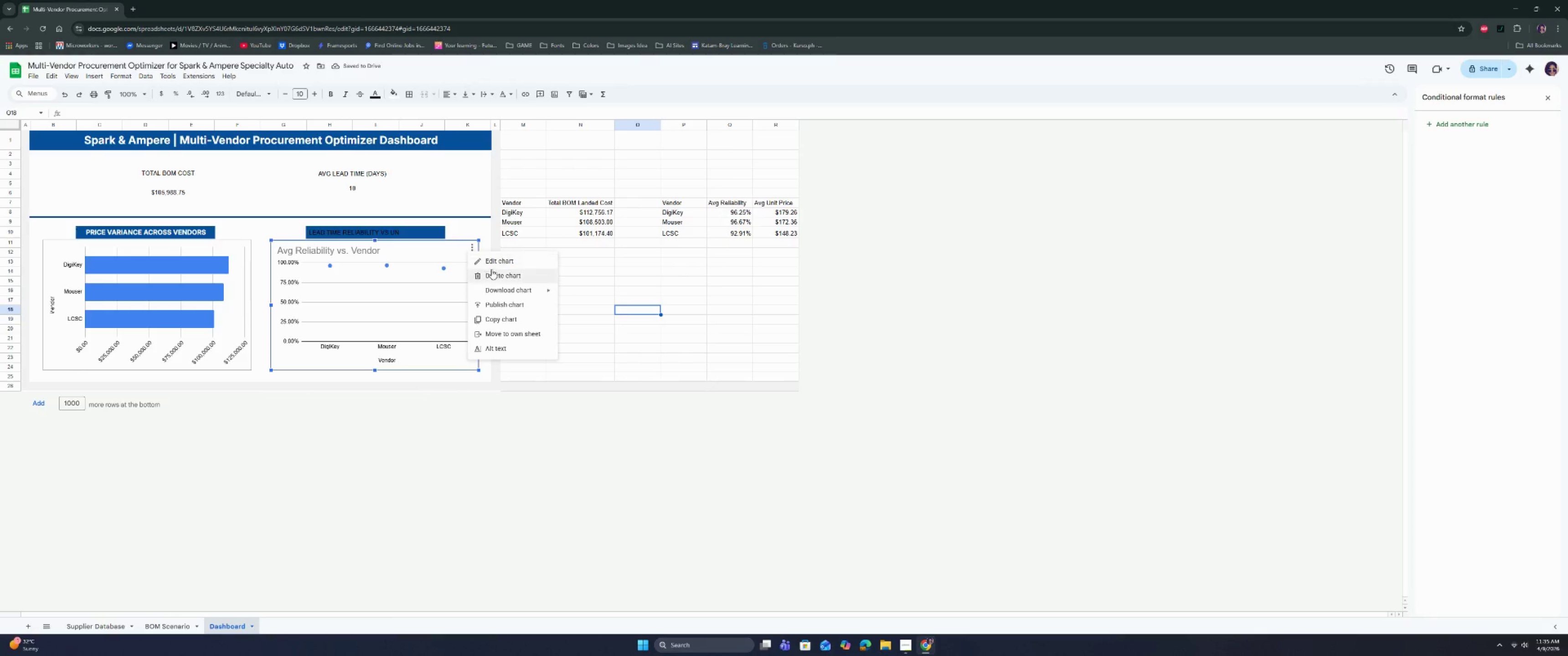 
left_click([494, 265])
 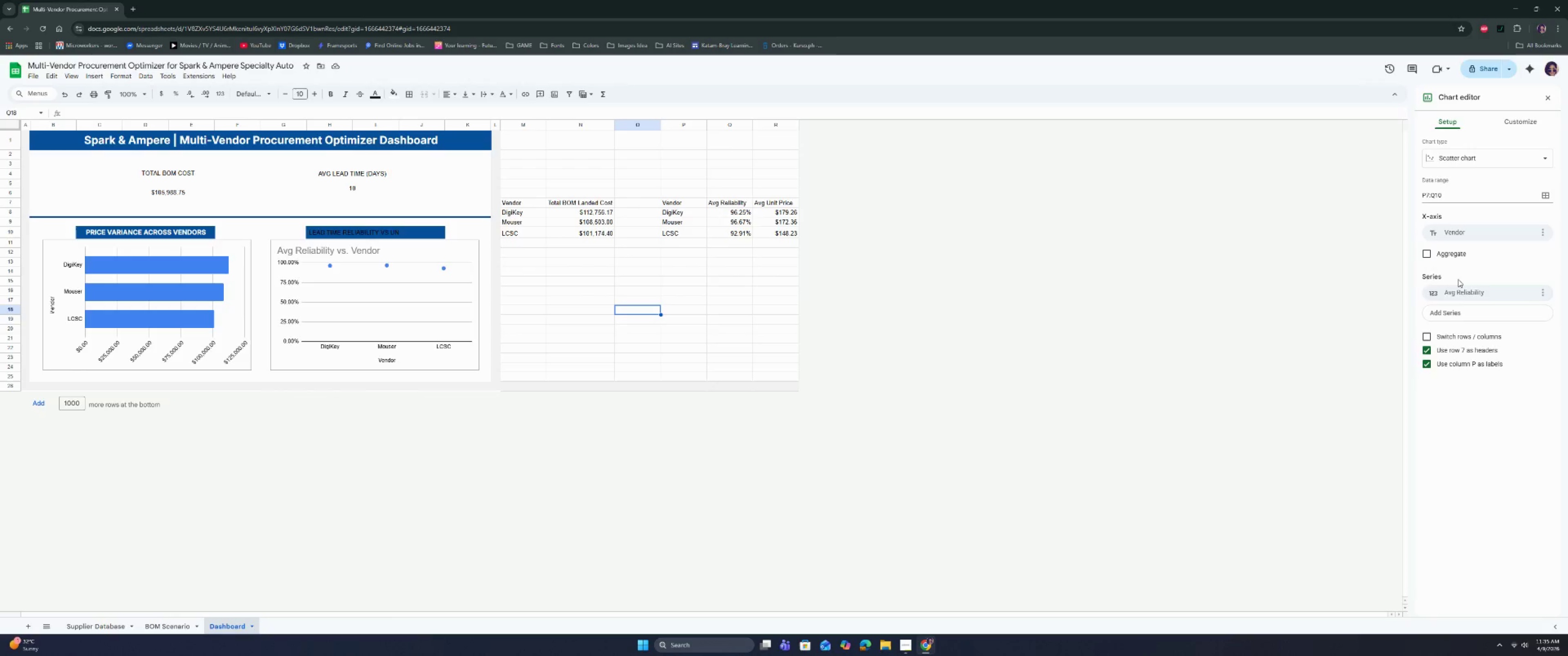 
left_click([1466, 292])
 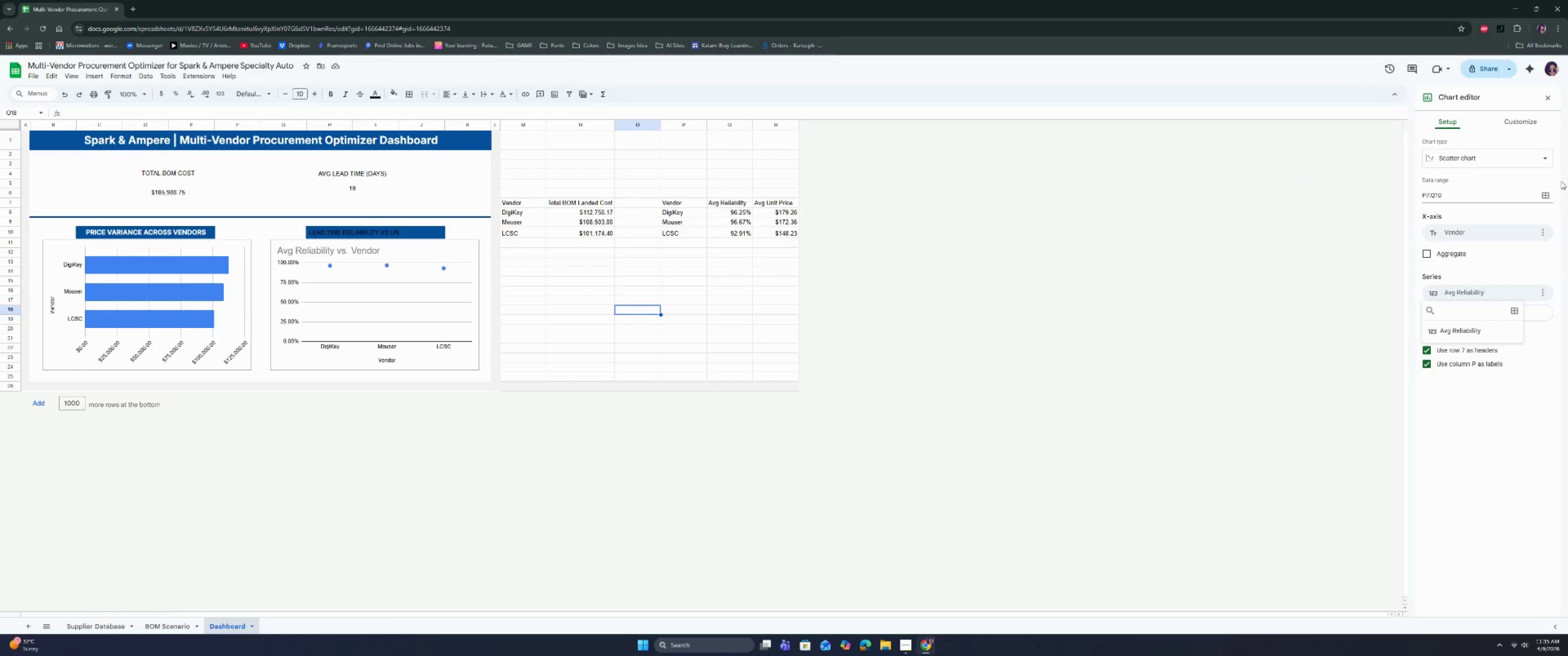 
left_click([465, 258])
 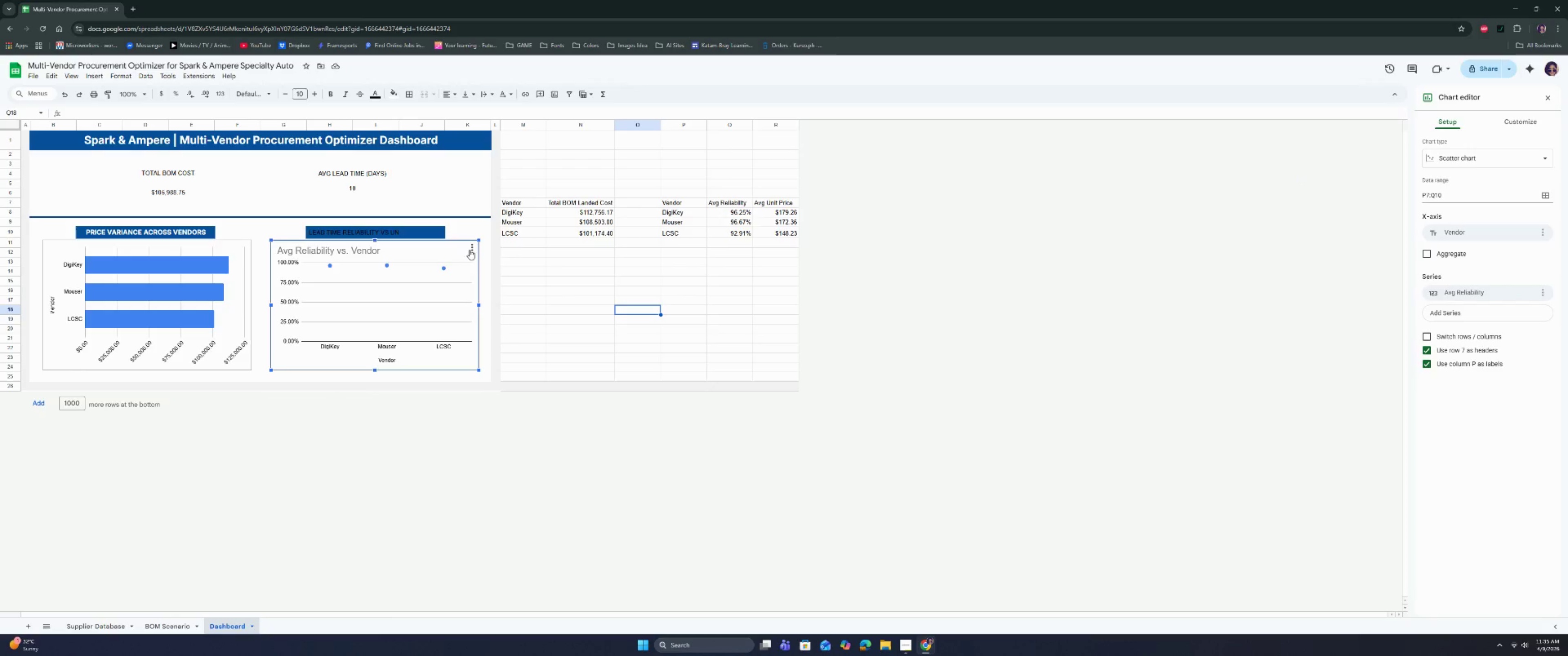 
left_click([470, 247])
 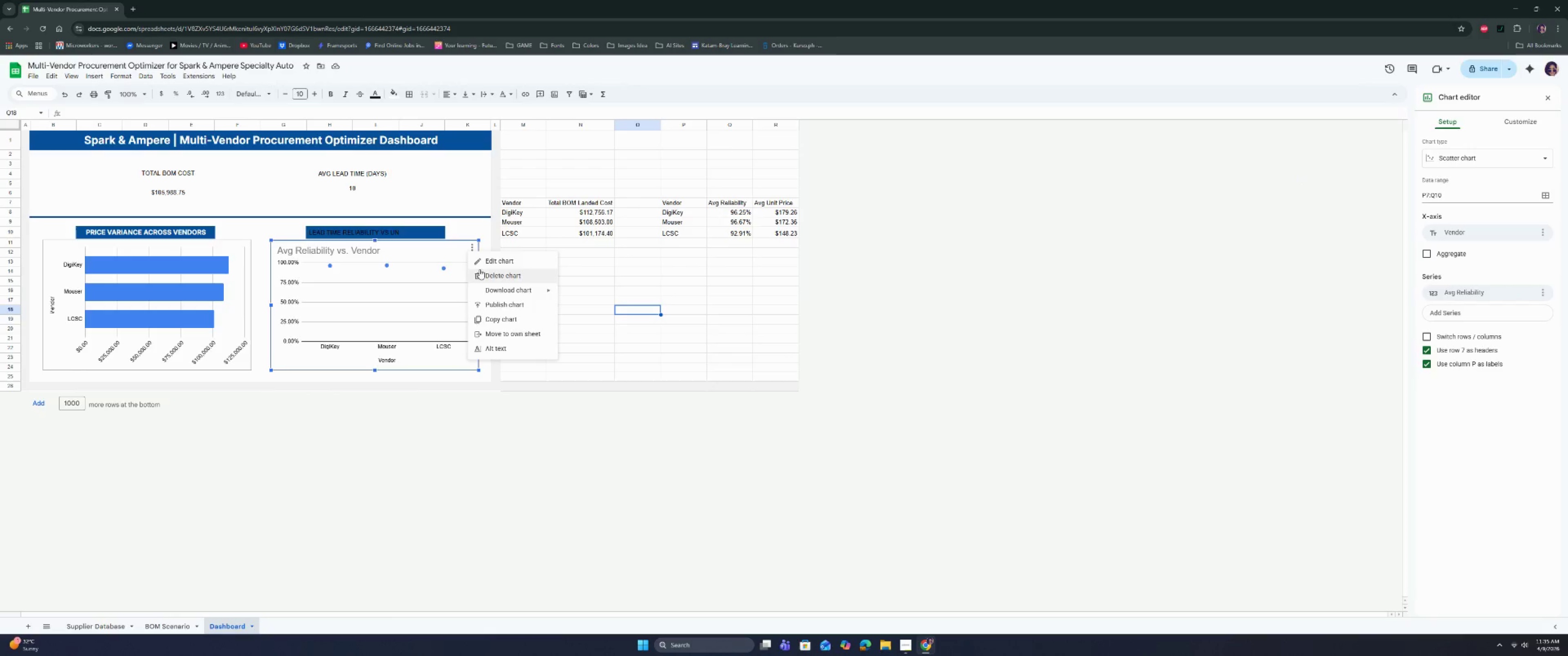 
left_click([484, 272])
 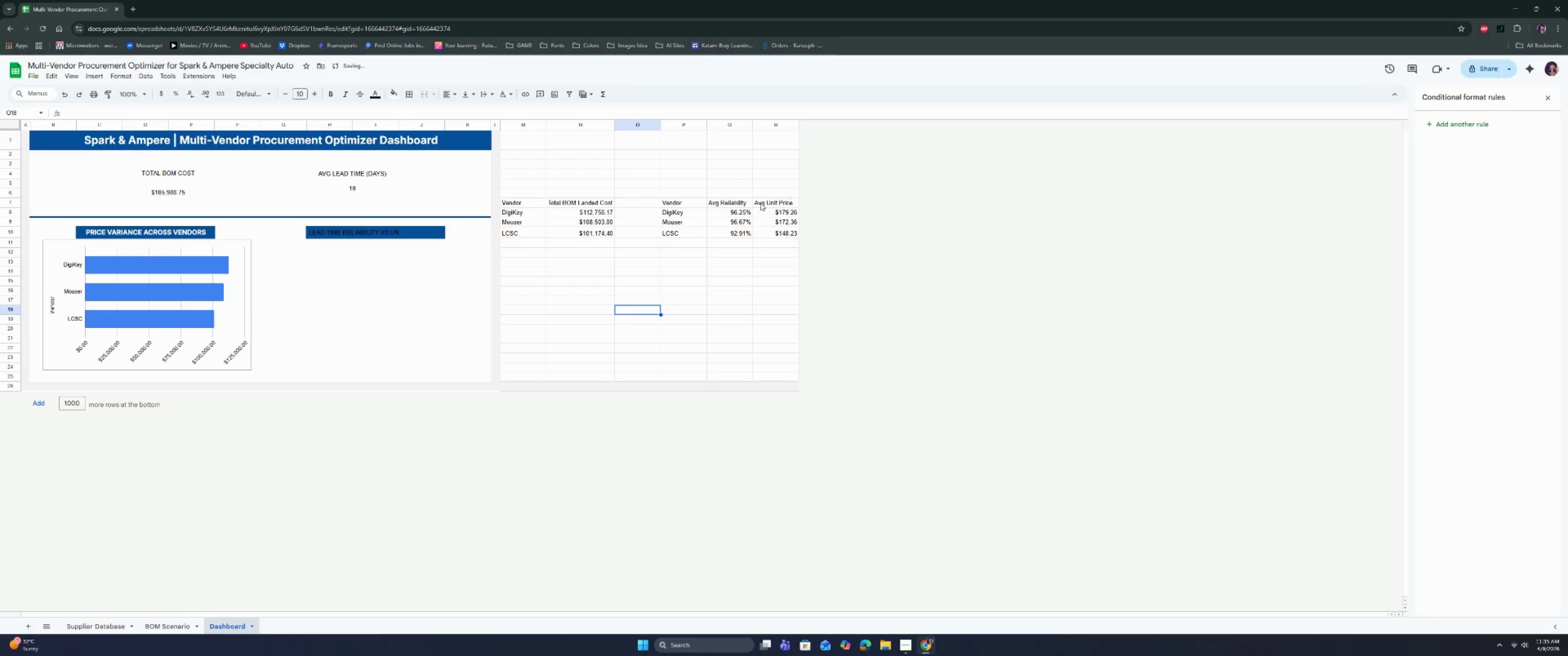 
left_click_drag(start_coordinate=[724, 202], to_coordinate=[769, 232])
 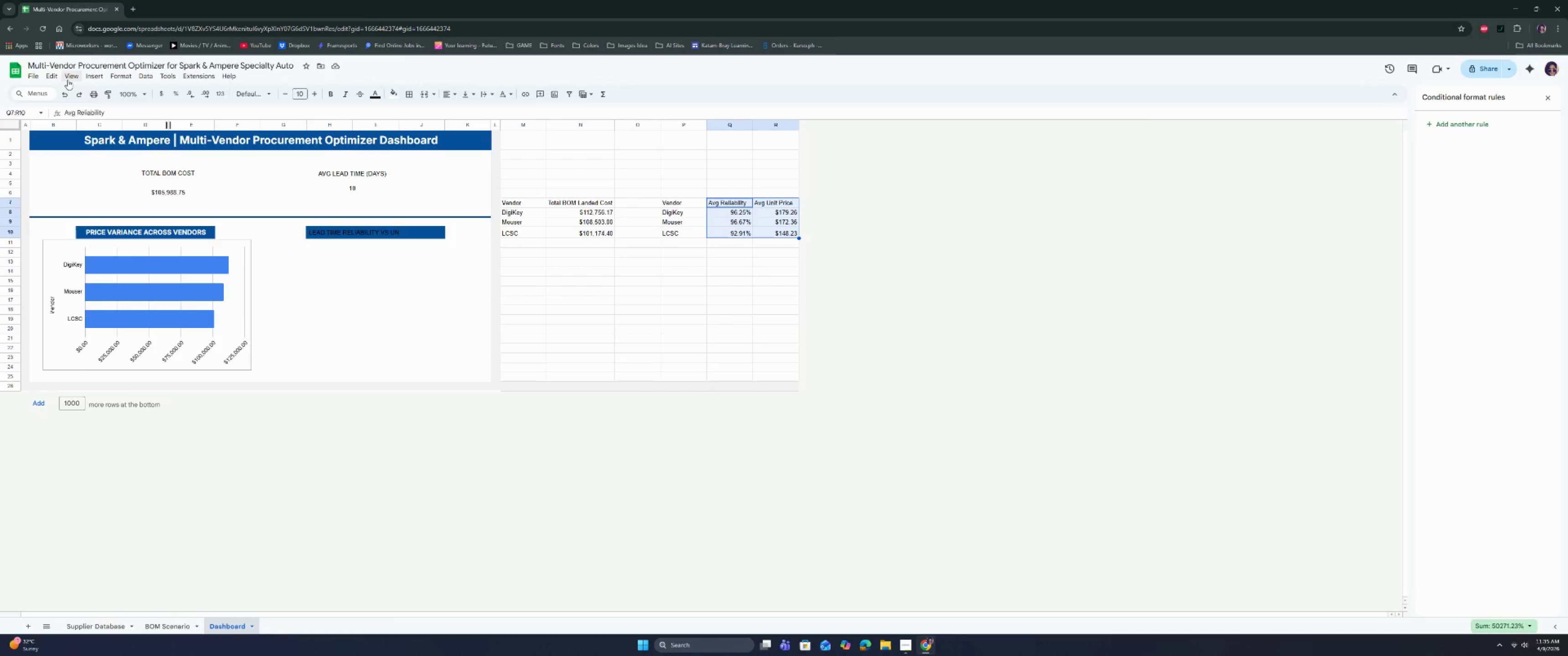 
left_click([67, 79])
 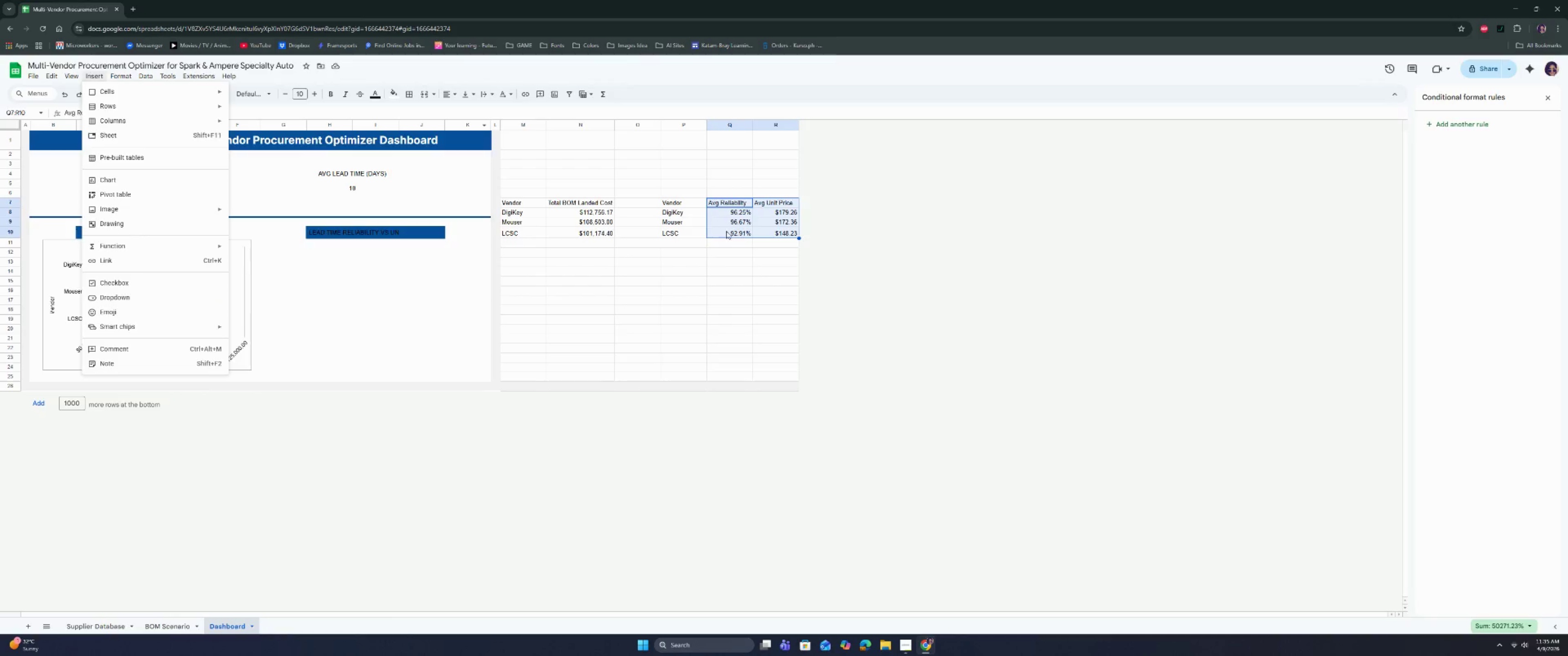 
left_click_drag(start_coordinate=[669, 204], to_coordinate=[765, 236])
 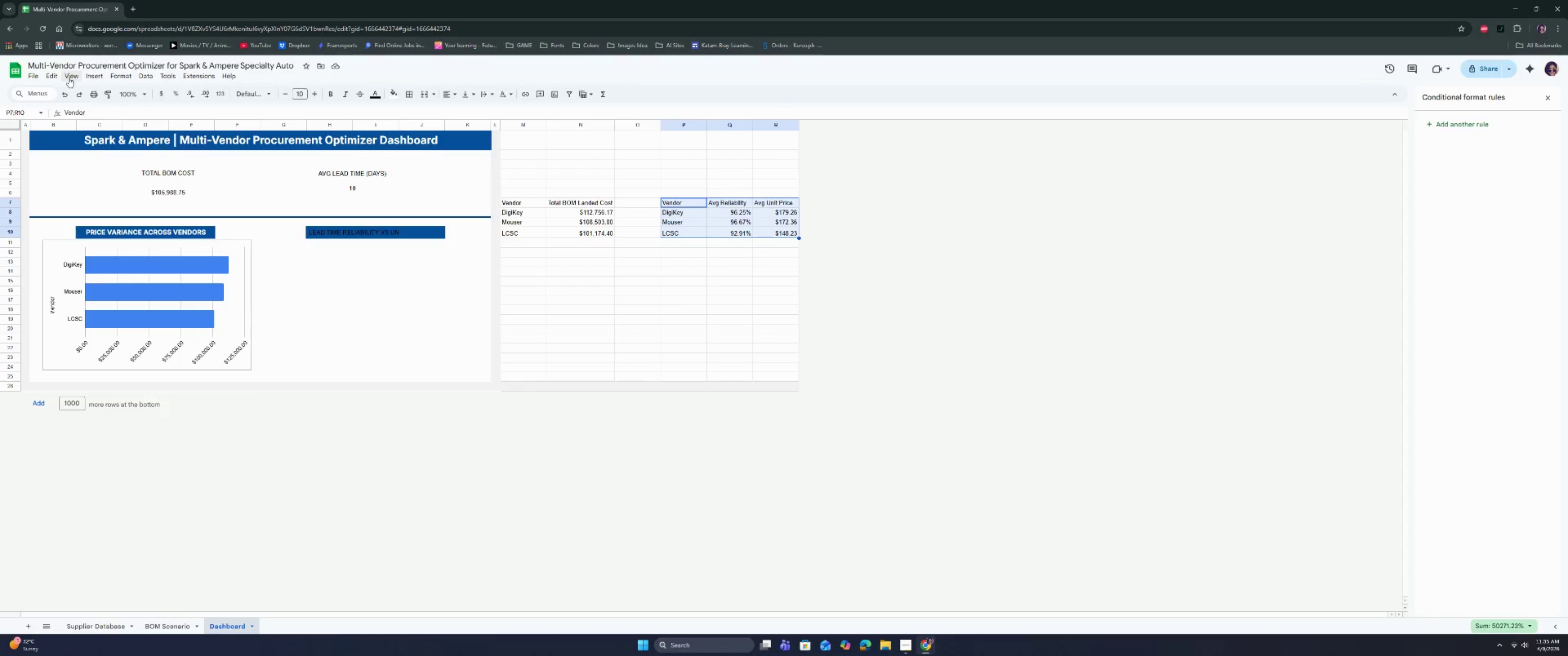 
left_click([105, 76])
 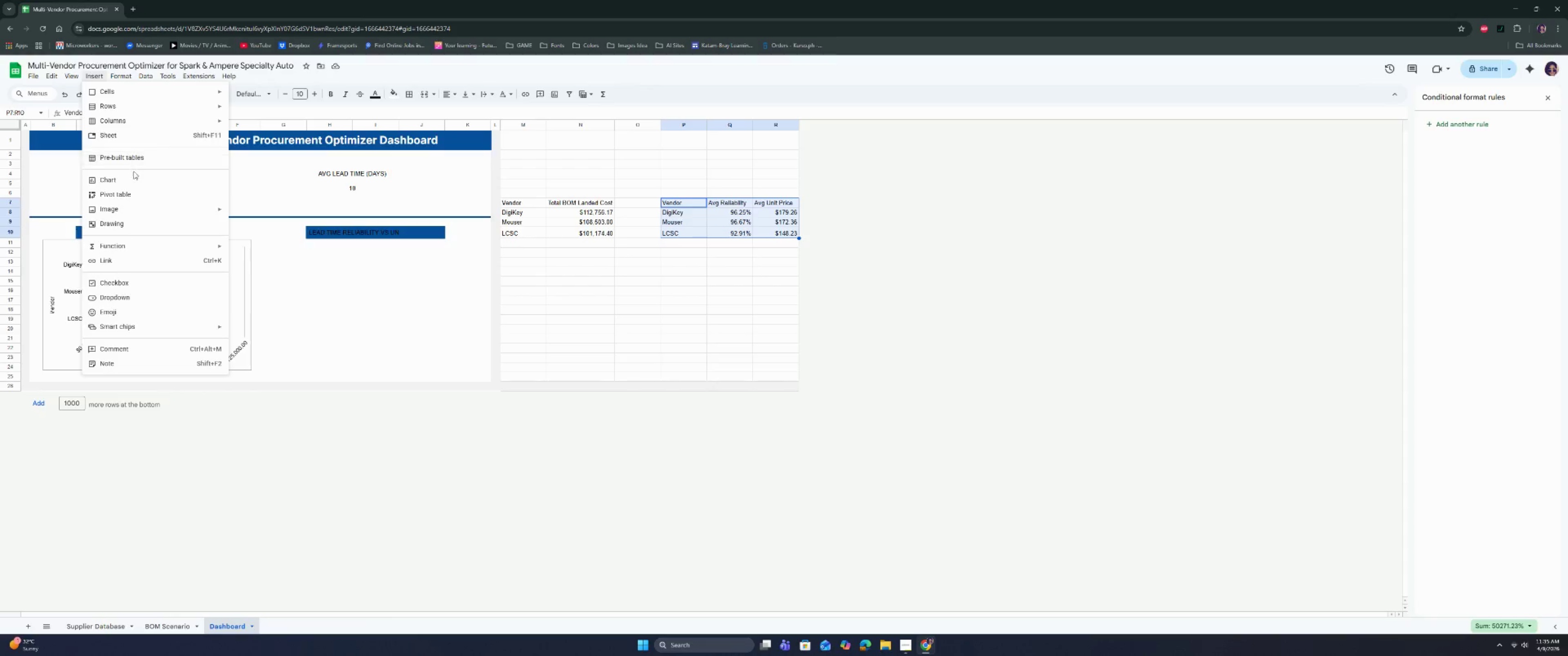 
left_click([132, 176])
 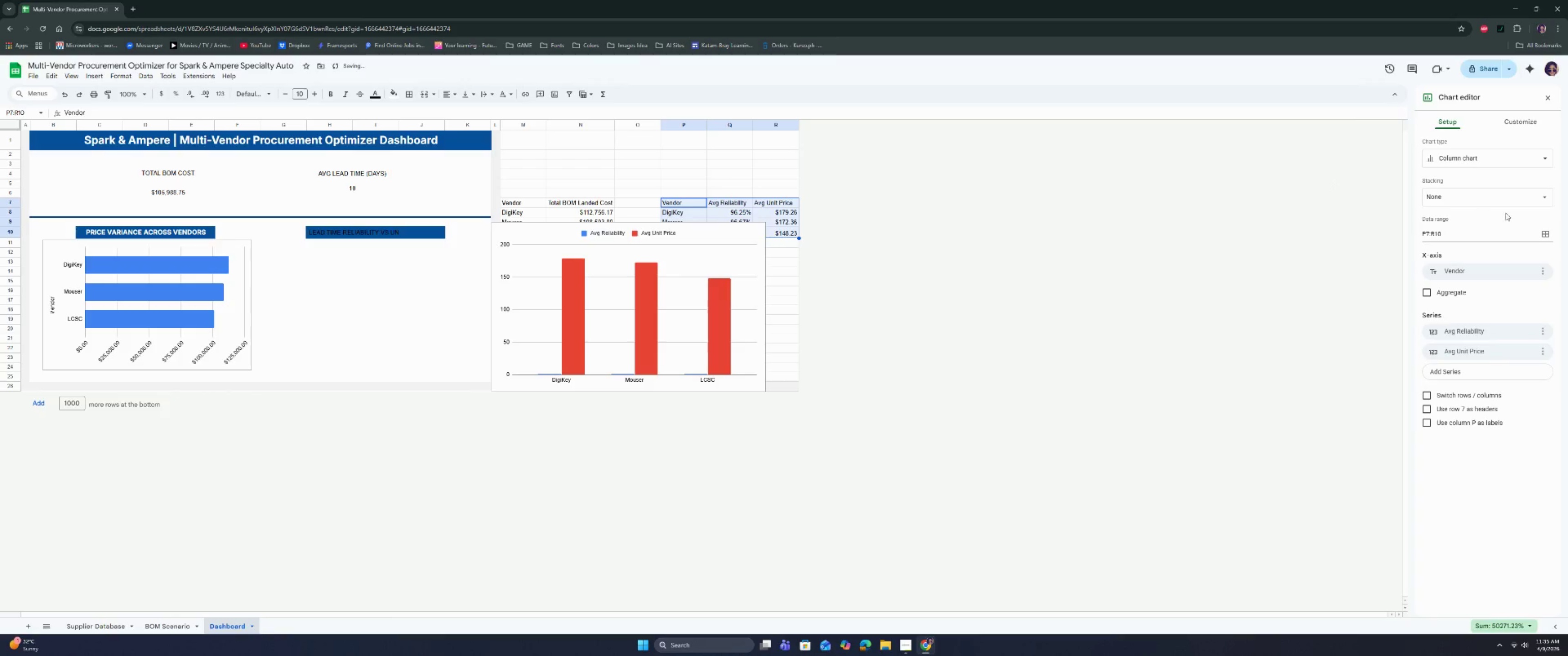 
left_click([1503, 160])
 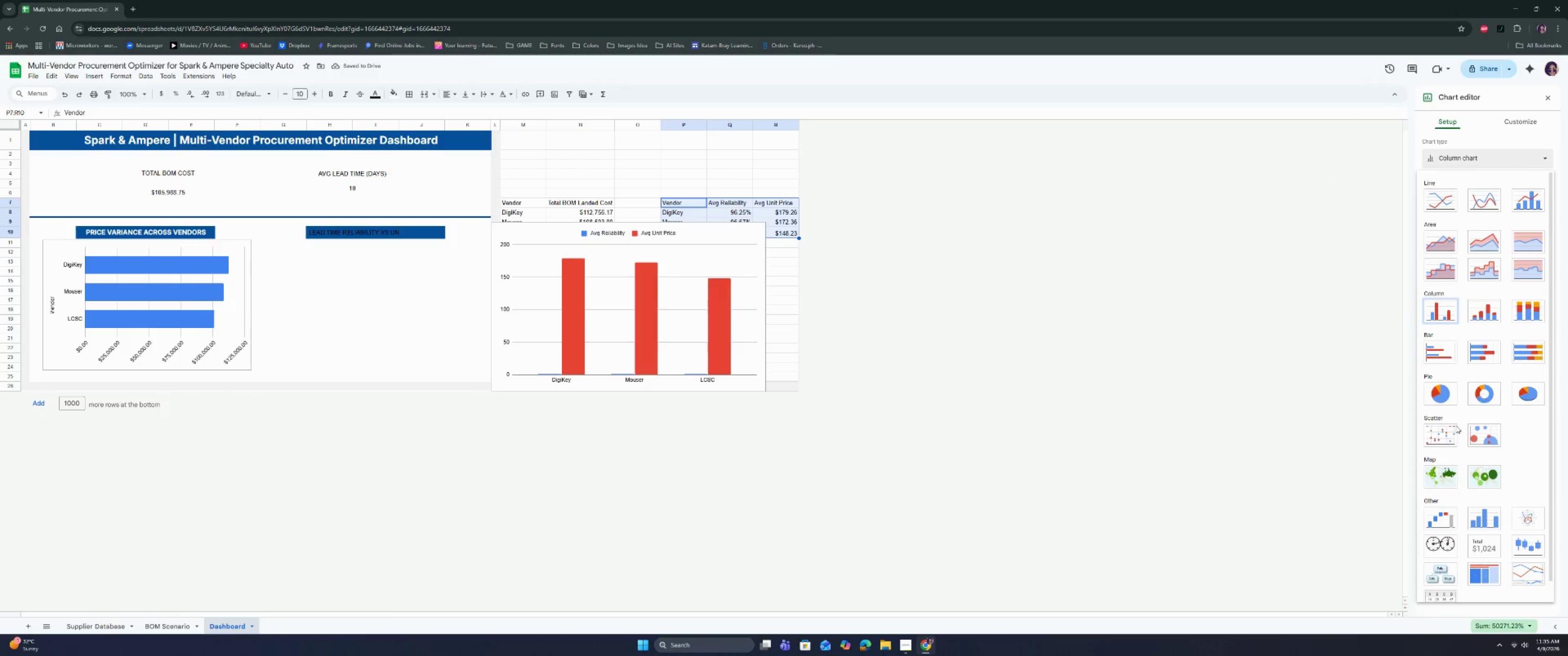 
left_click([1448, 434])
 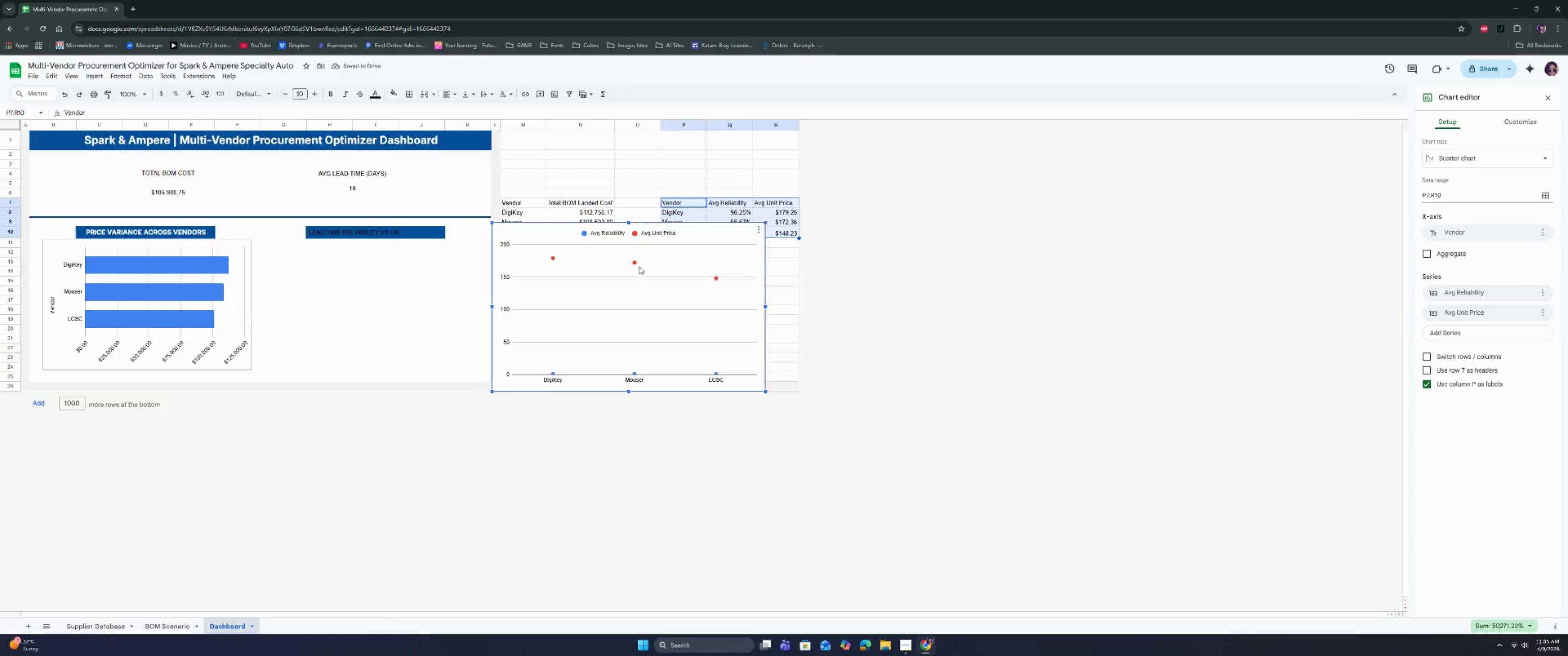 
wait(6.33)
 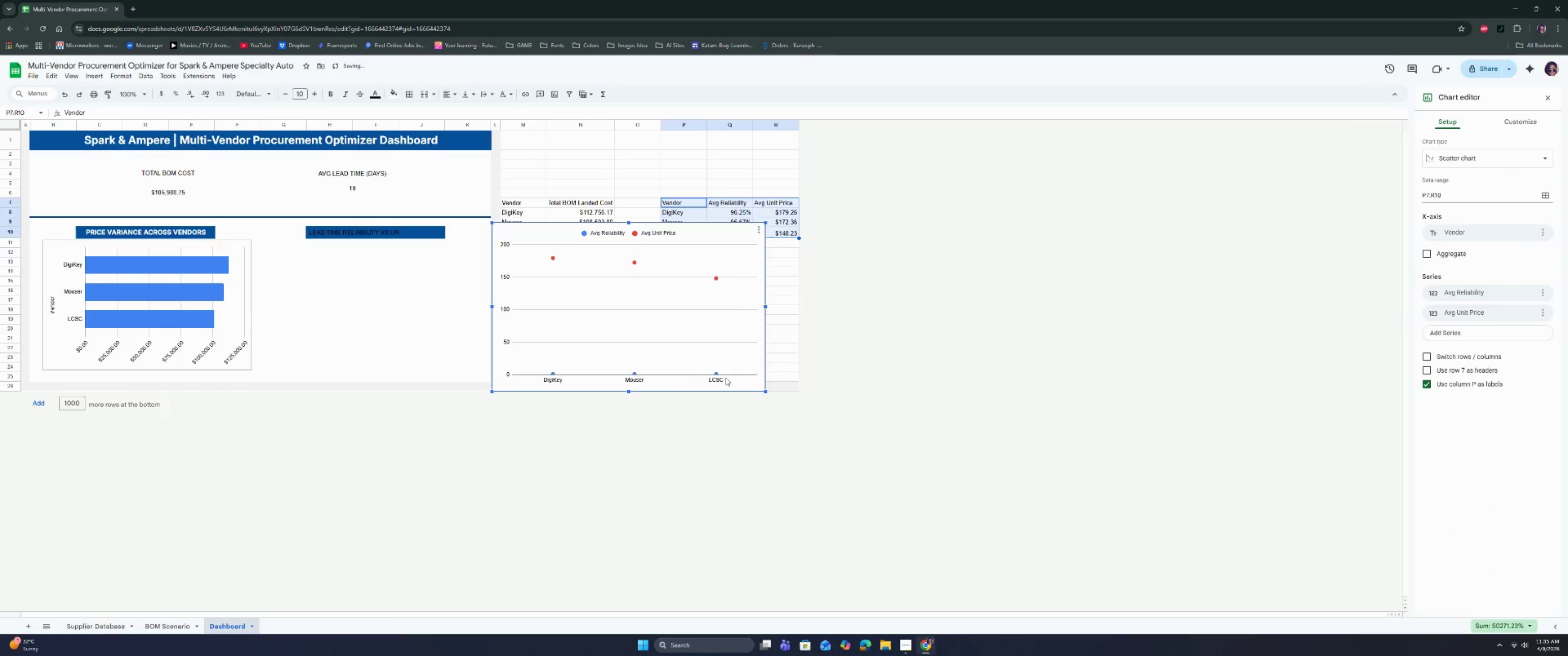 
left_click_drag(start_coordinate=[766, 306], to_coordinate=[748, 306])
 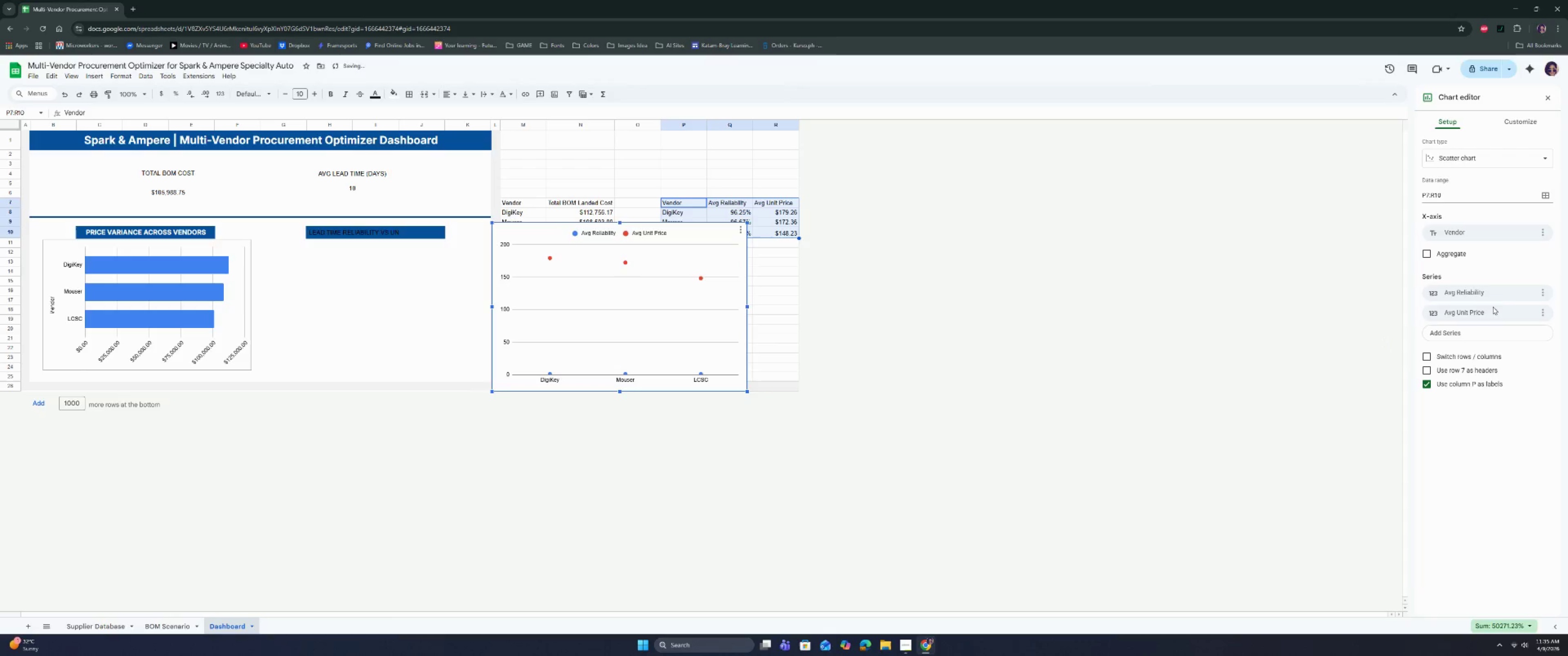 
left_click([1494, 297])
 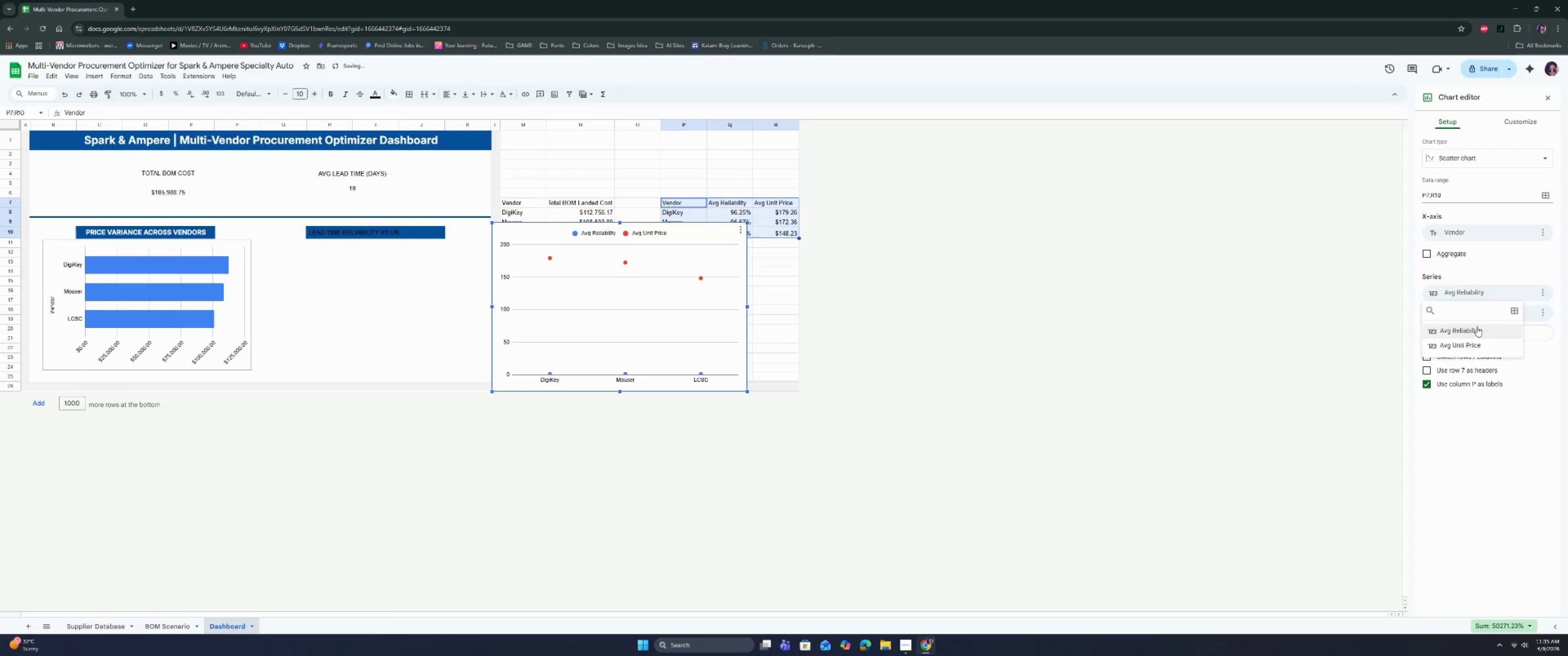 
left_click([1475, 331])
 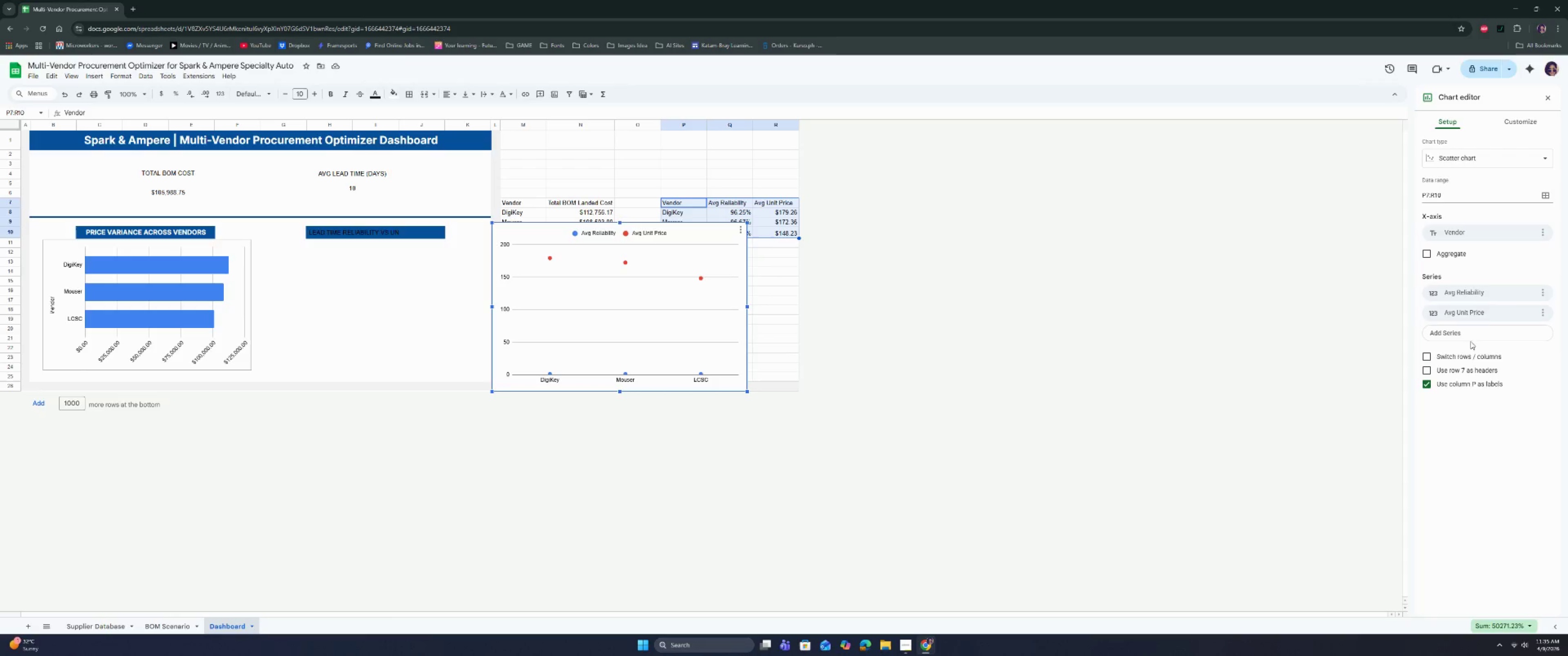 
wait(7.32)
 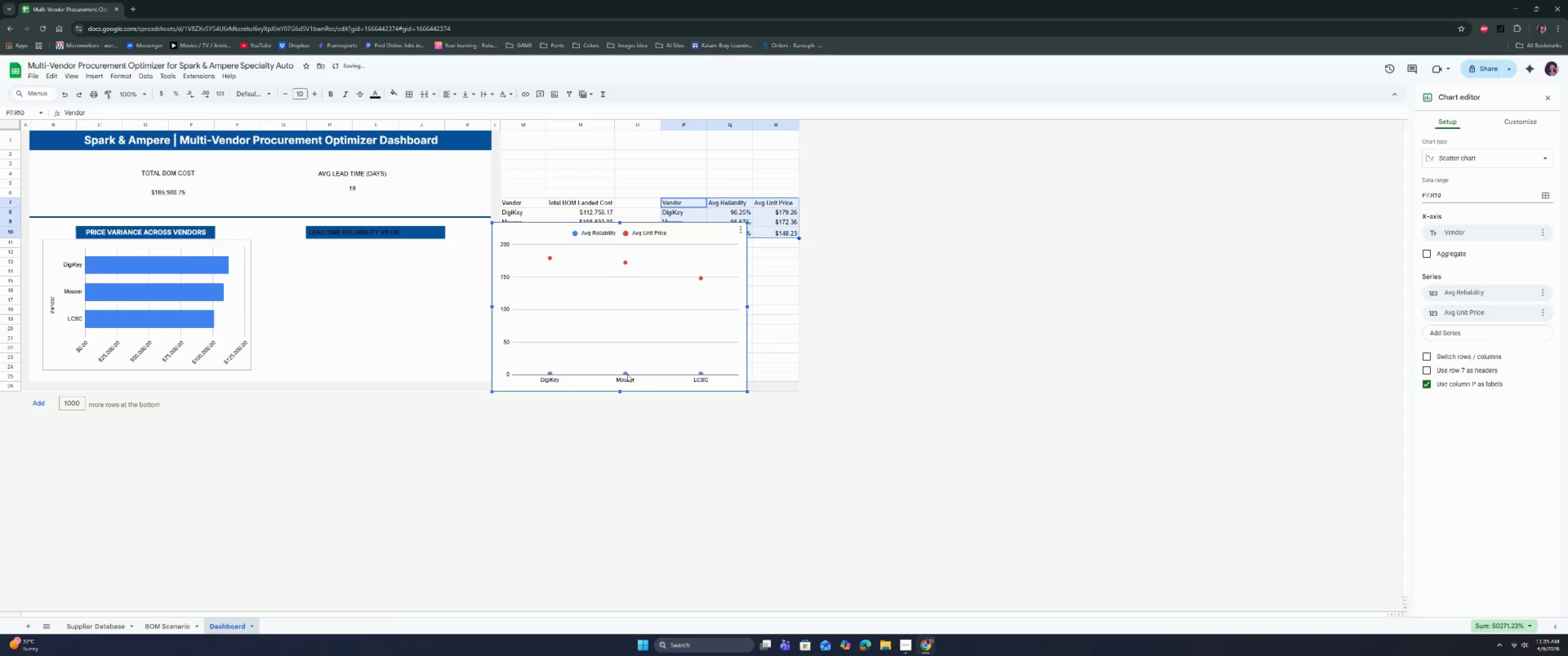 
left_click([1501, 313])
 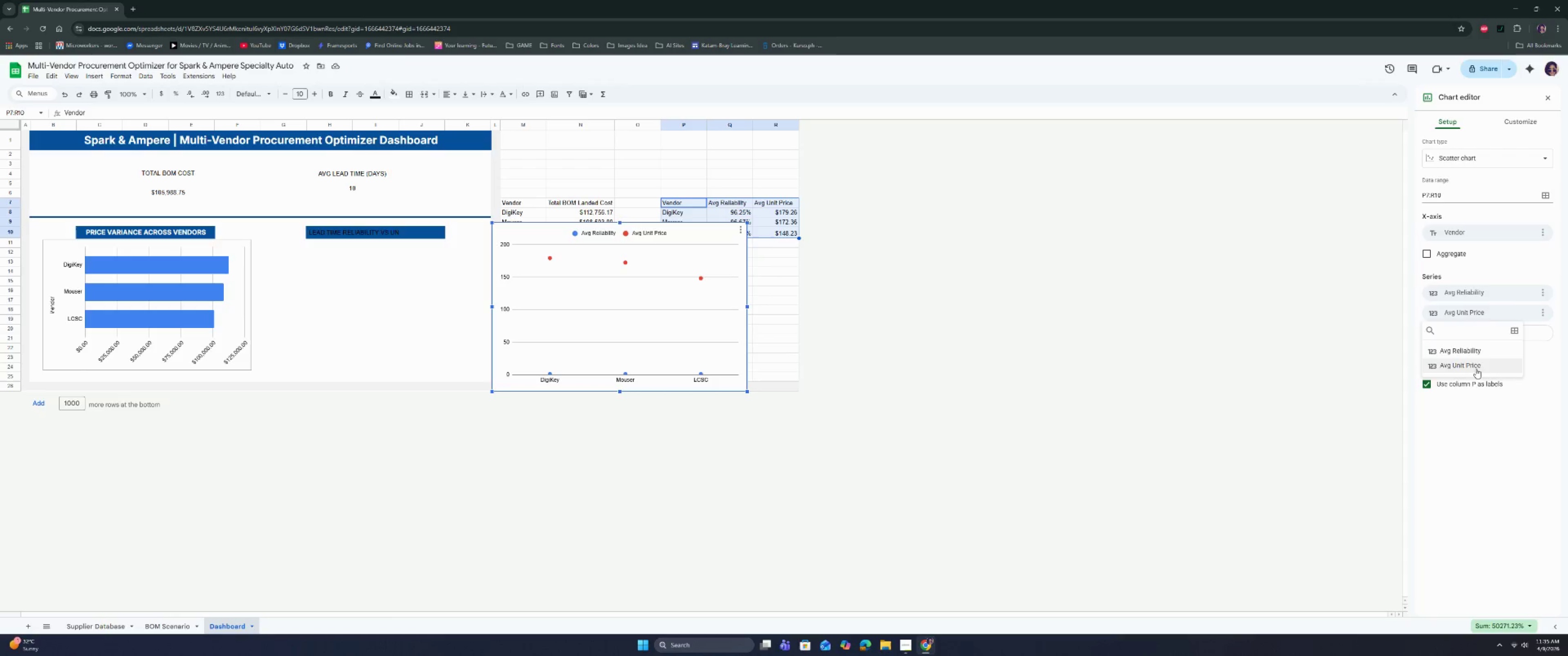 
left_click([1476, 369])
 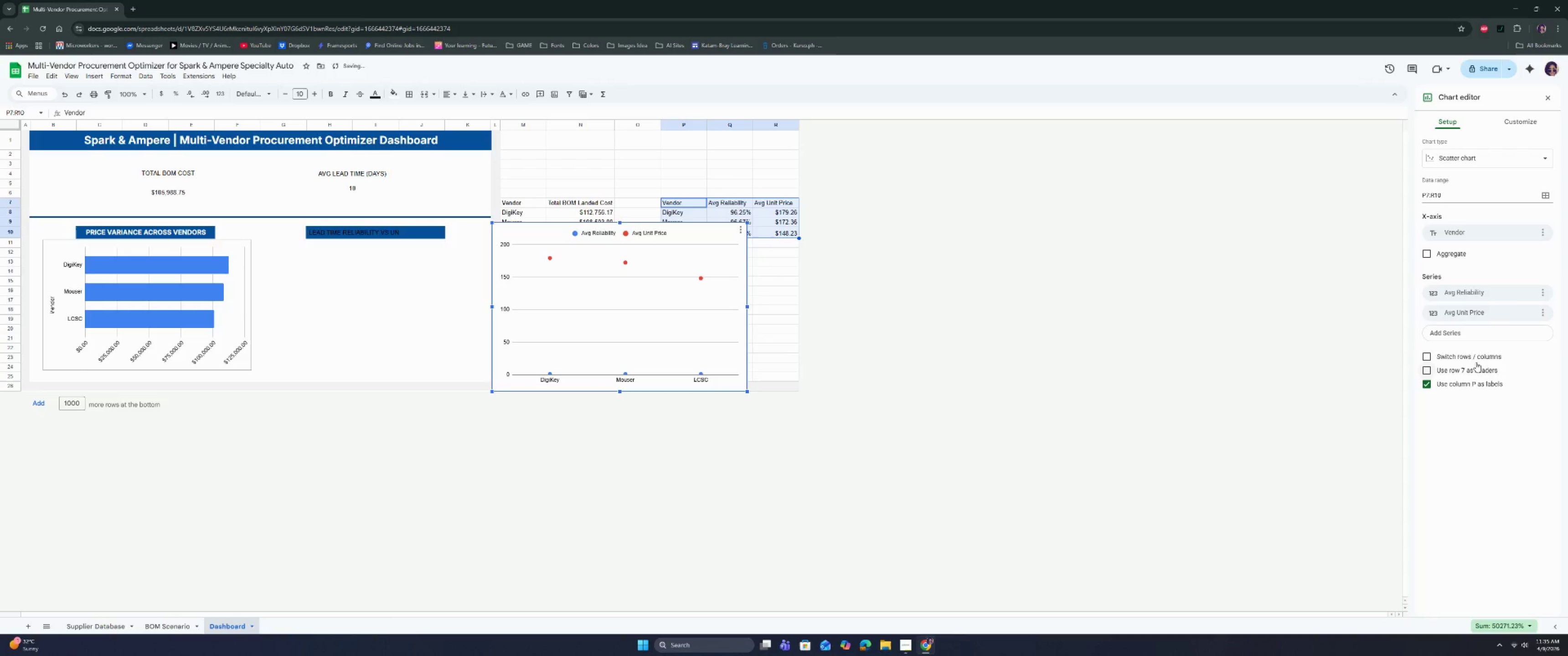 
mouse_move([1463, 314])
 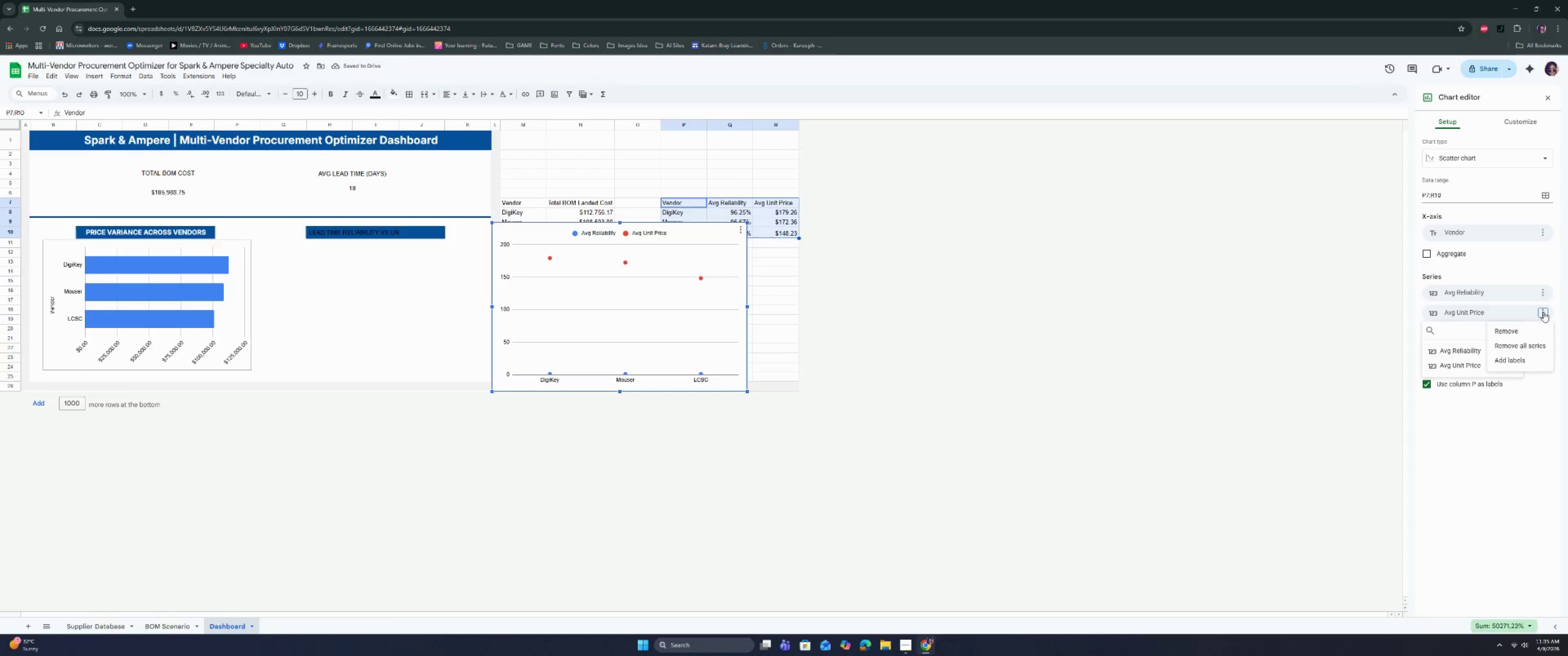 
left_click([1543, 312])
 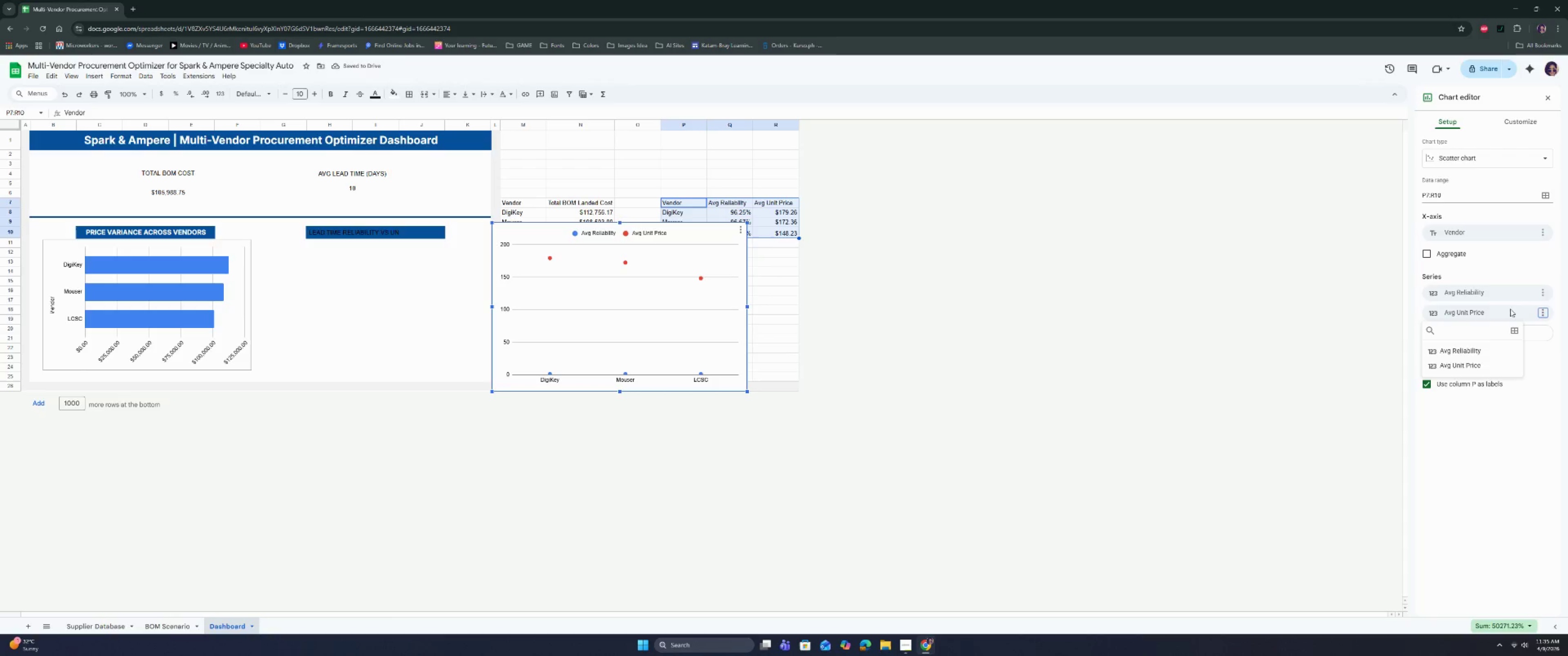 
left_click([1508, 309])
 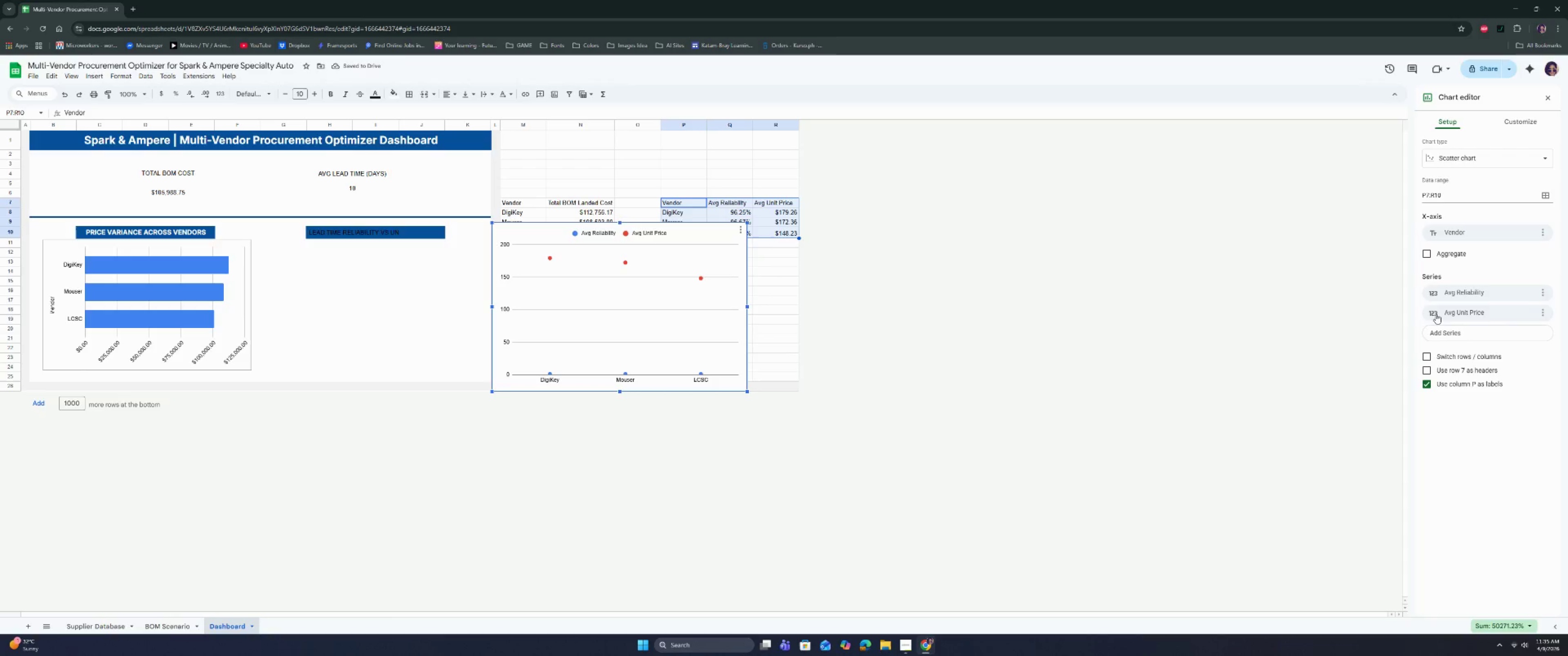 
left_click_drag(start_coordinate=[1434, 313], to_coordinate=[1434, 293])
 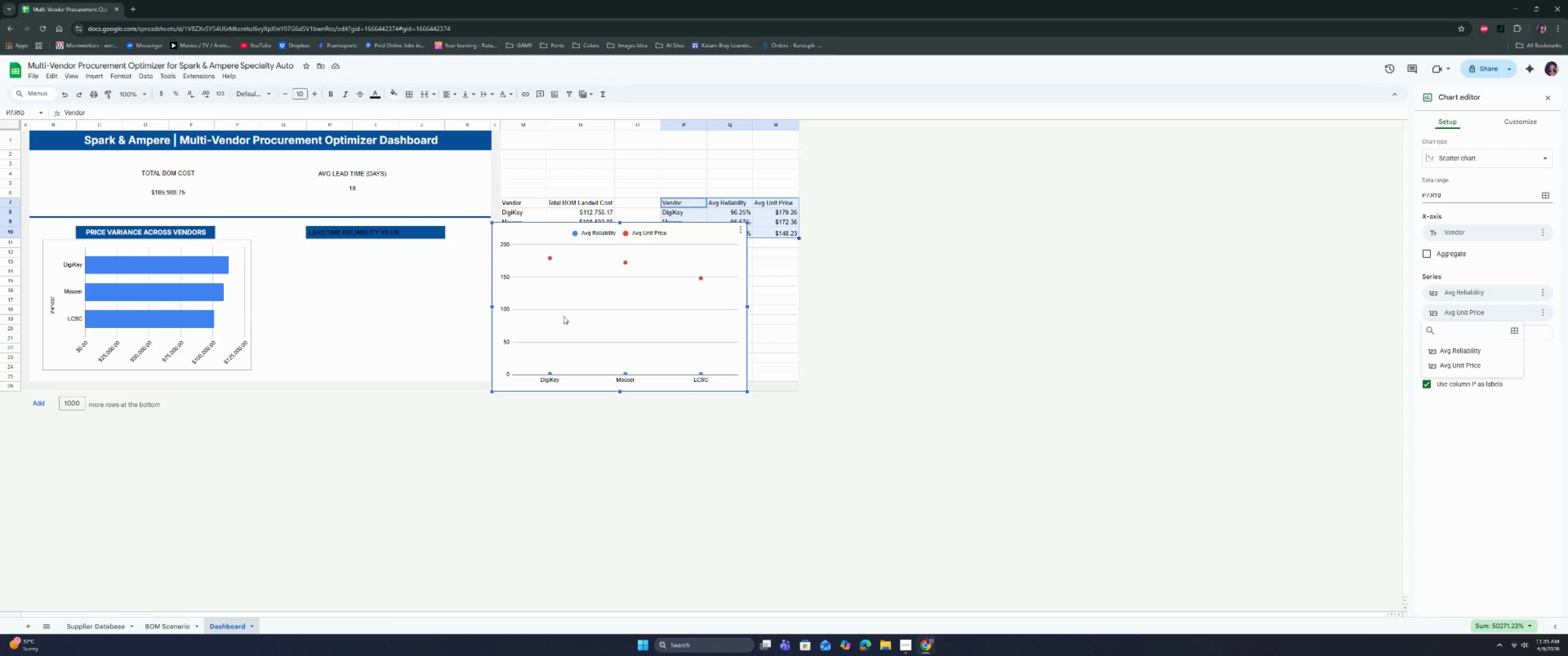 
left_click([563, 316])
 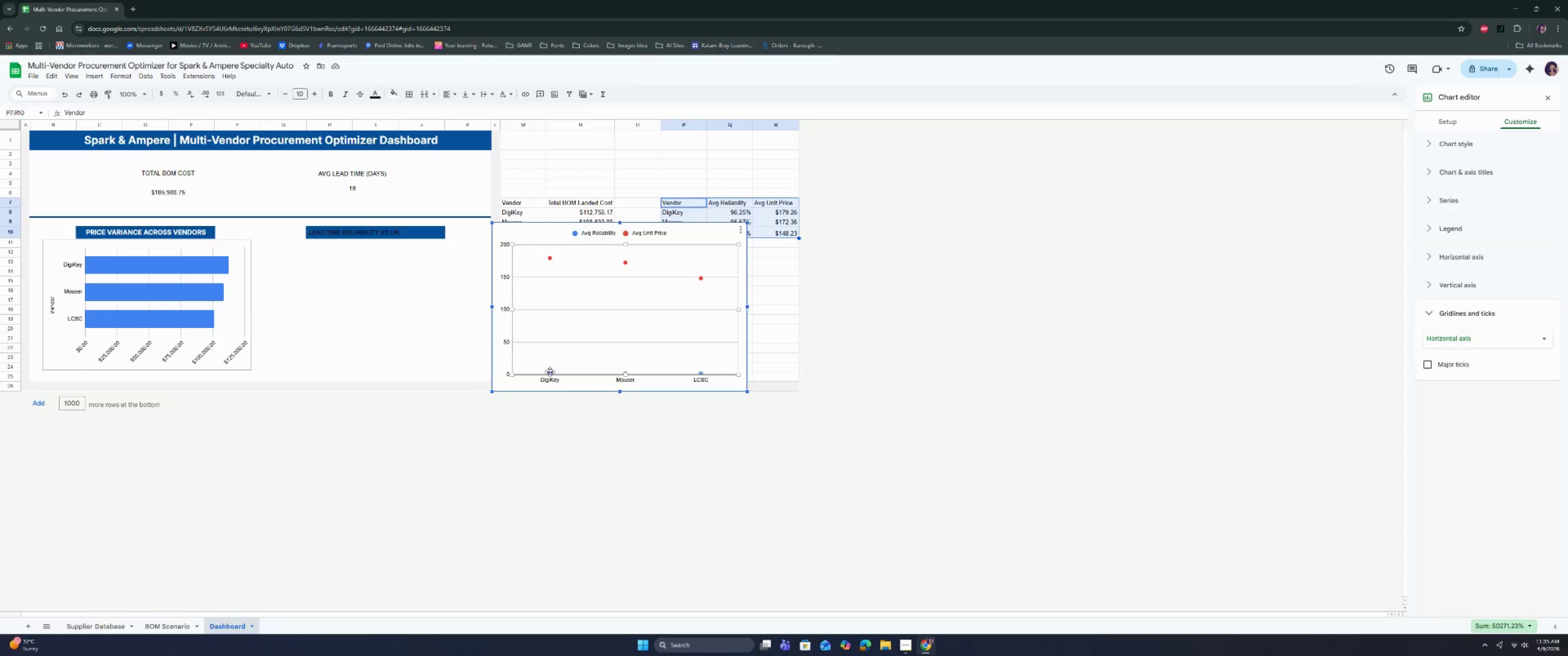 
left_click([550, 372])
 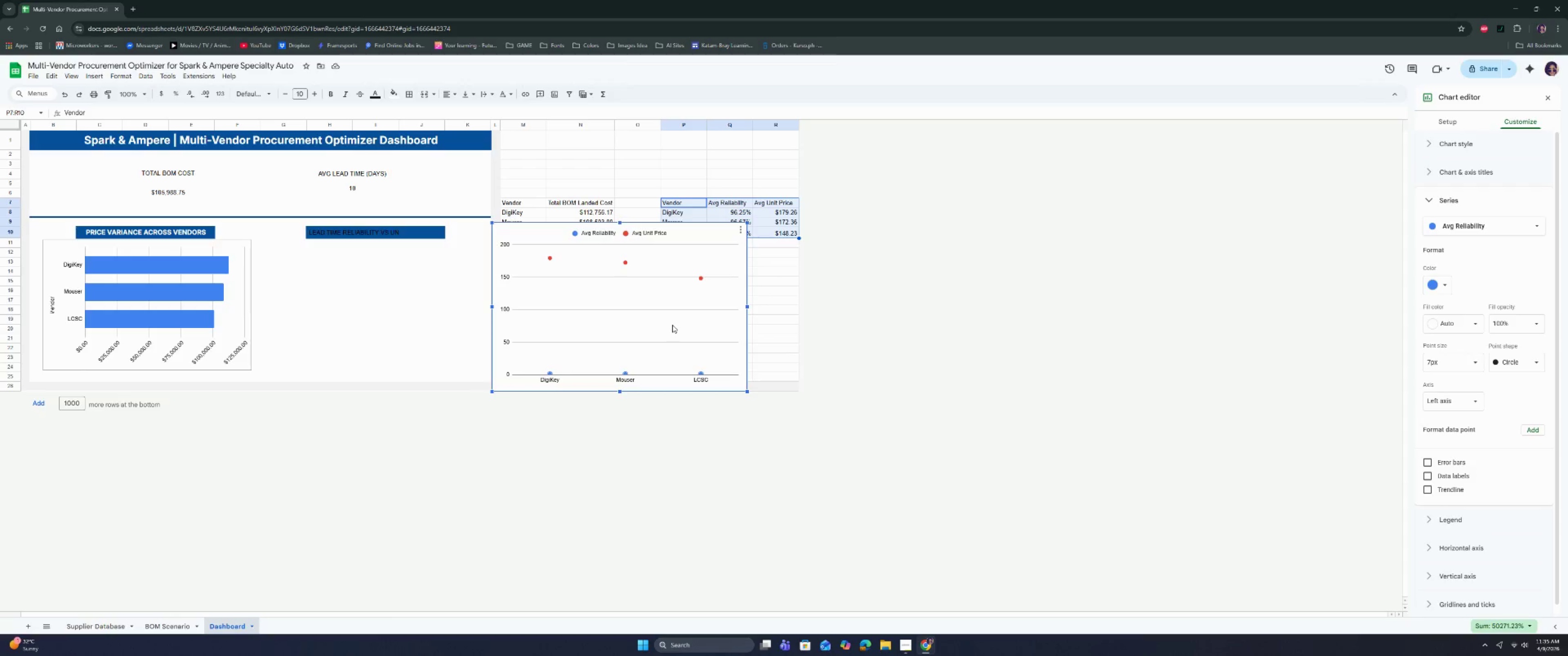 
left_click([672, 325])
 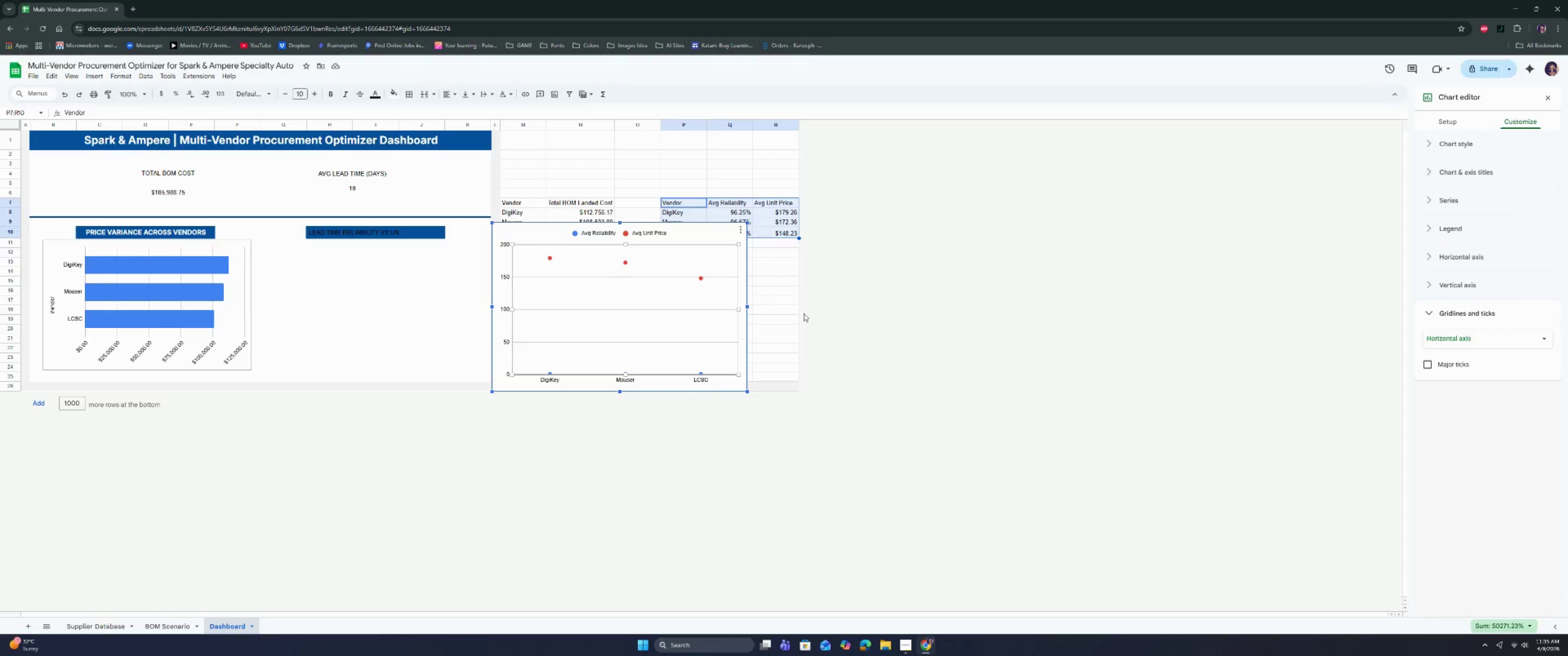 
left_click([892, 313])
 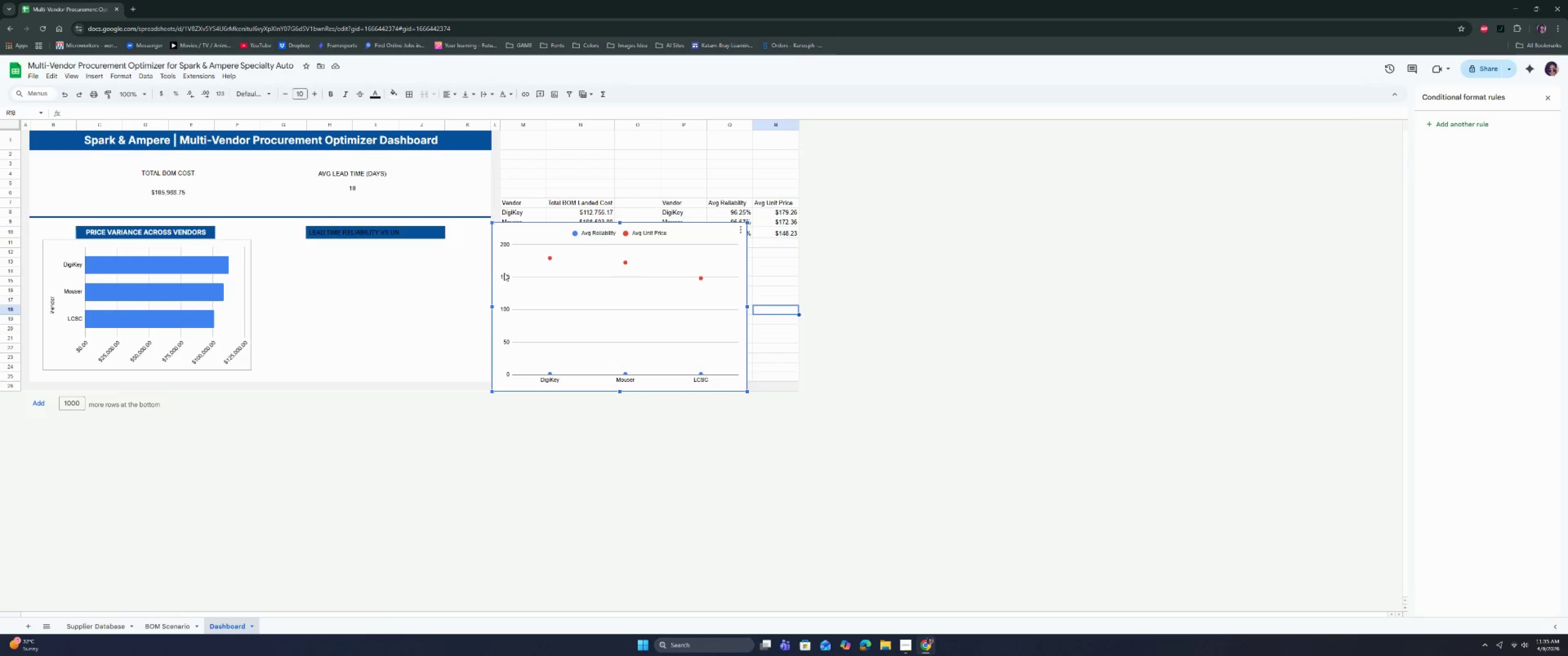 
double_click([503, 280])
 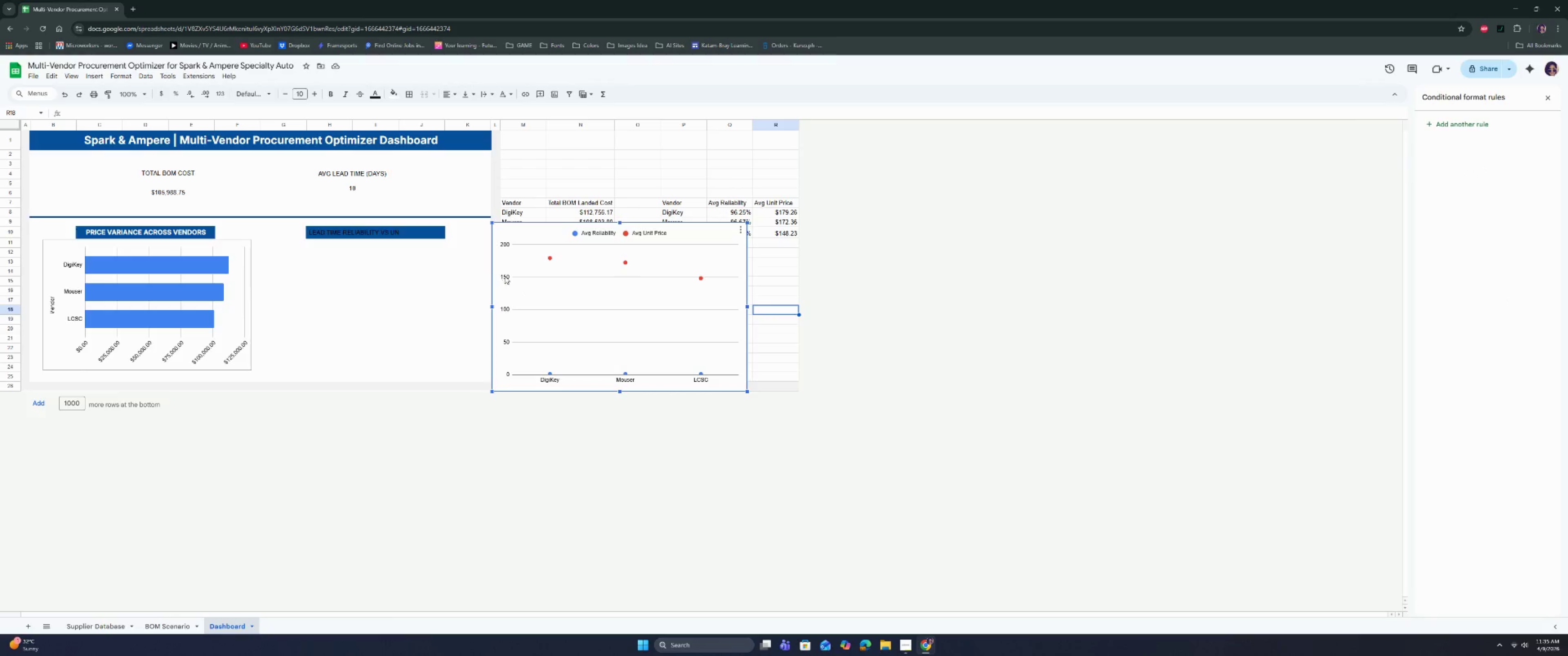 
triple_click([505, 276])
 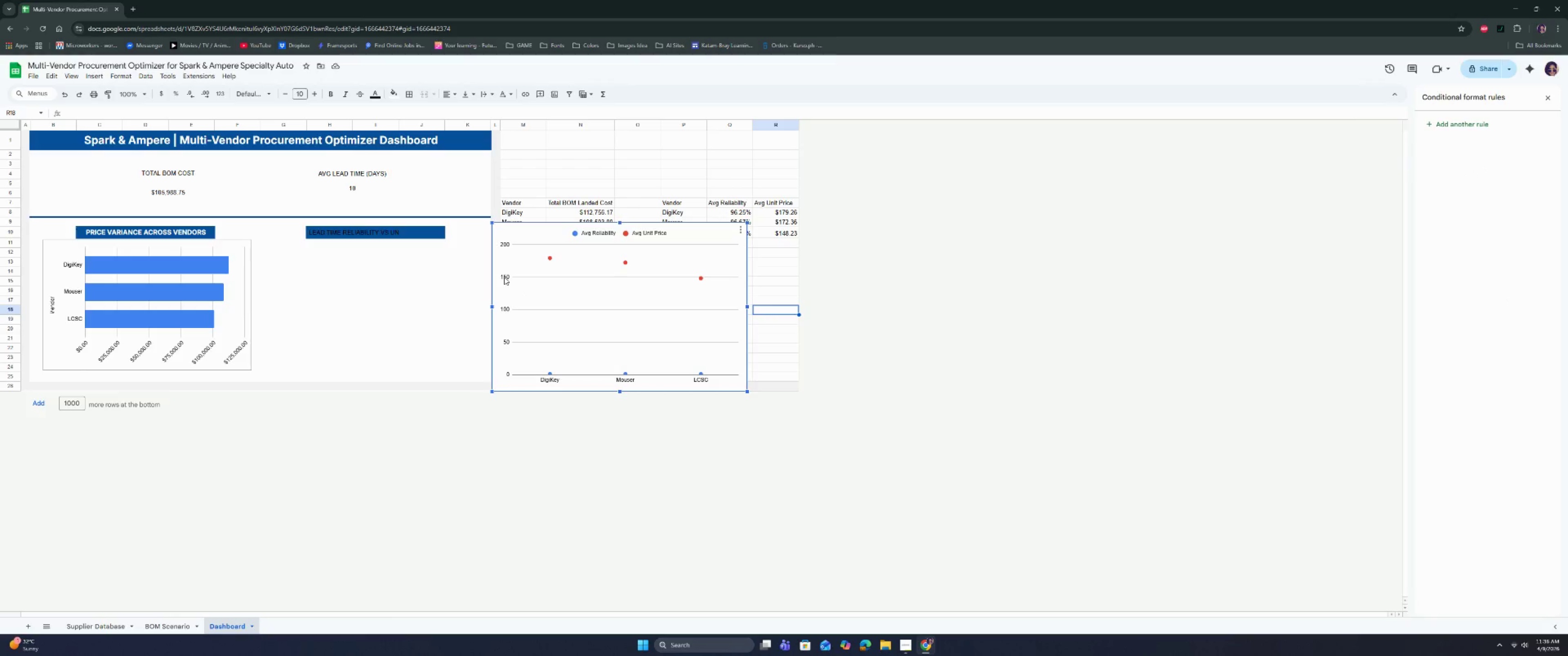 
left_click([504, 277])
 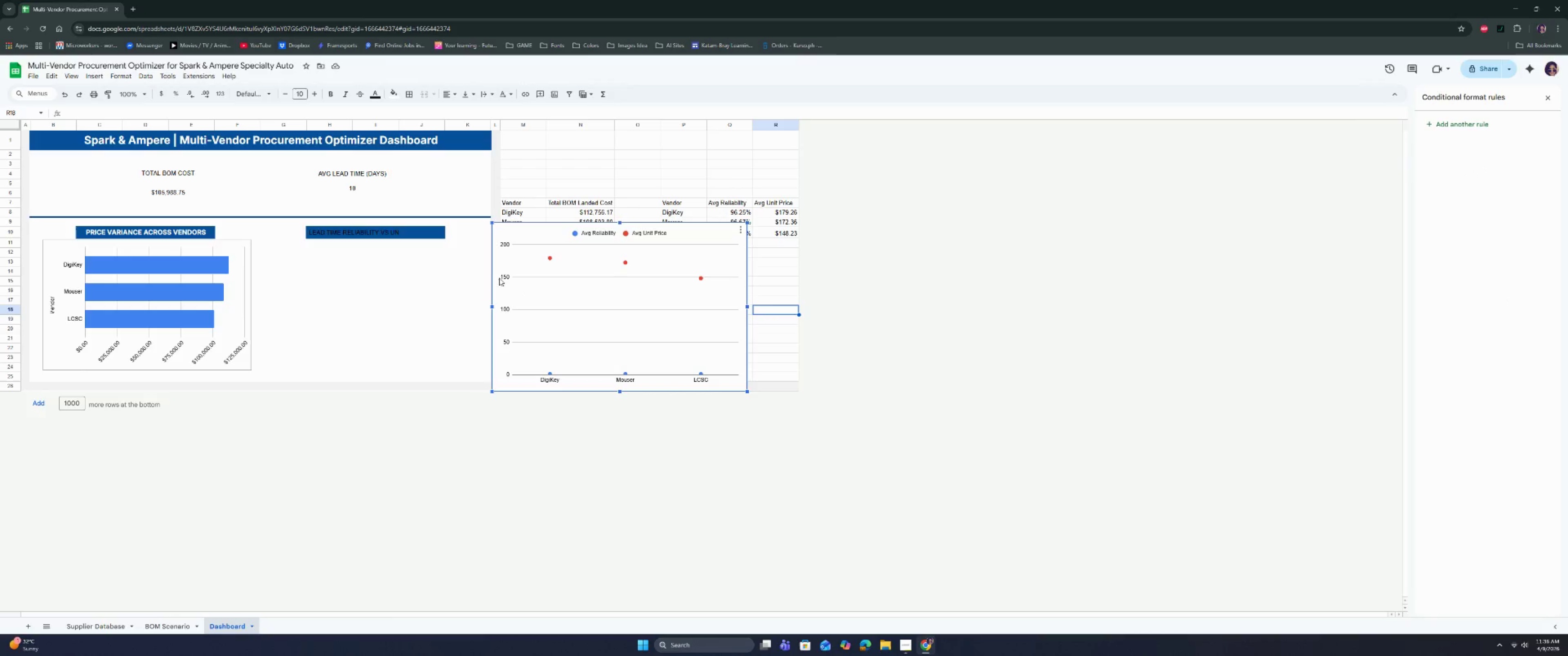 
triple_click([505, 277])
 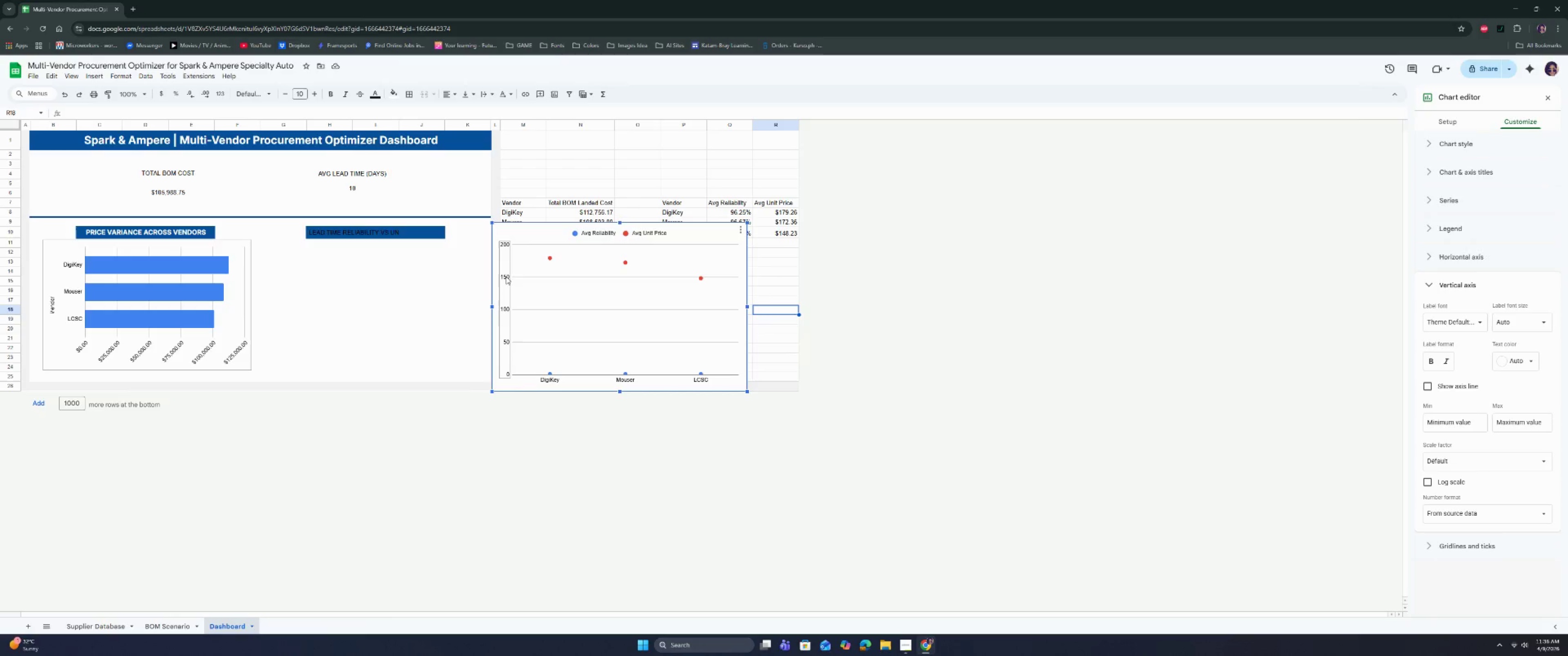 
left_click([507, 277])
 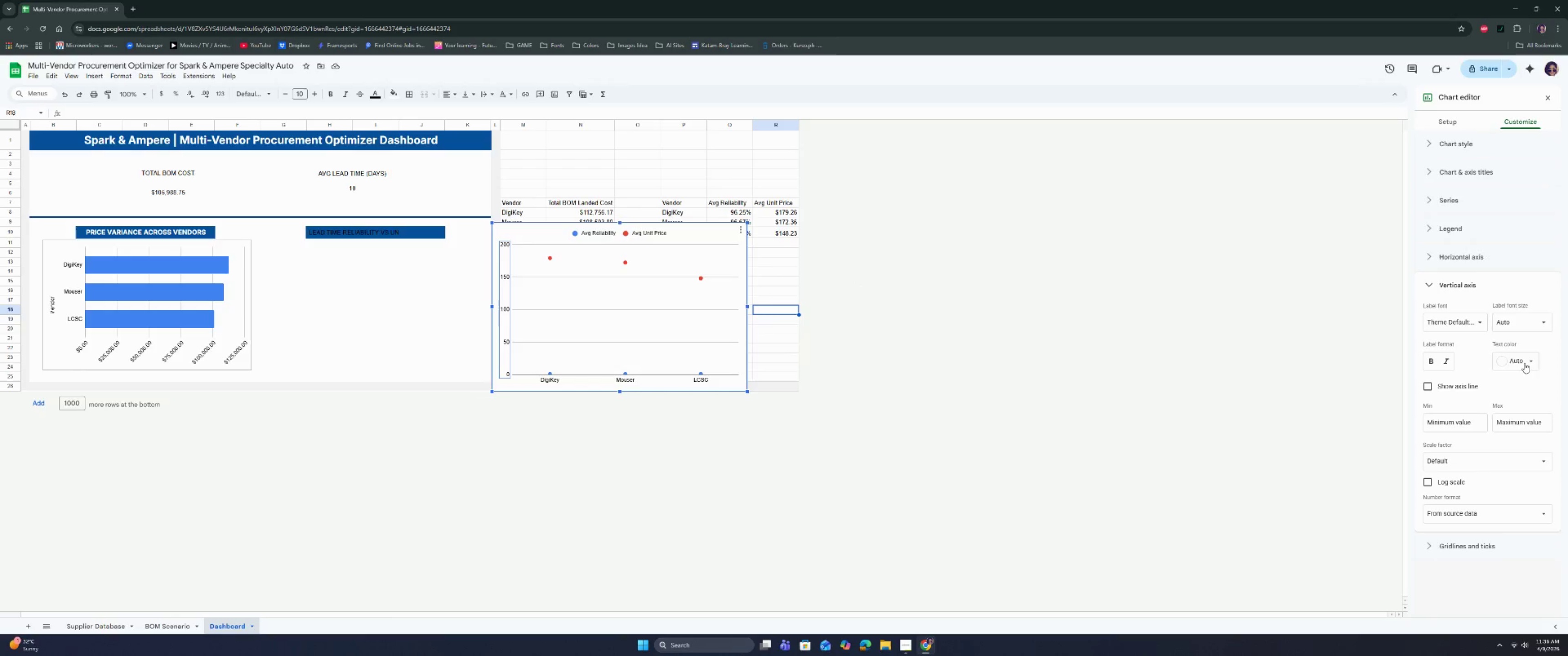 
scroll: coordinate [1502, 412], scroll_direction: down, amount: 2.0
 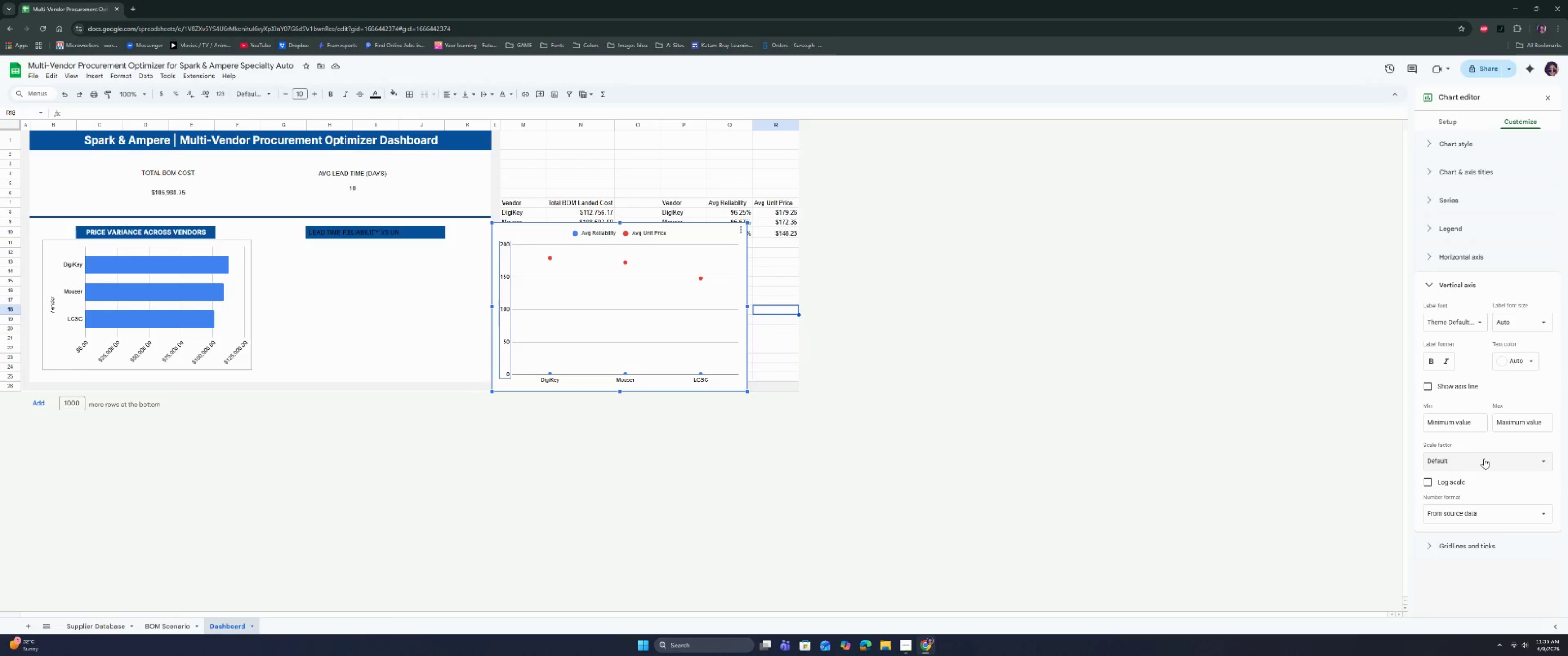 
left_click([1484, 466])
 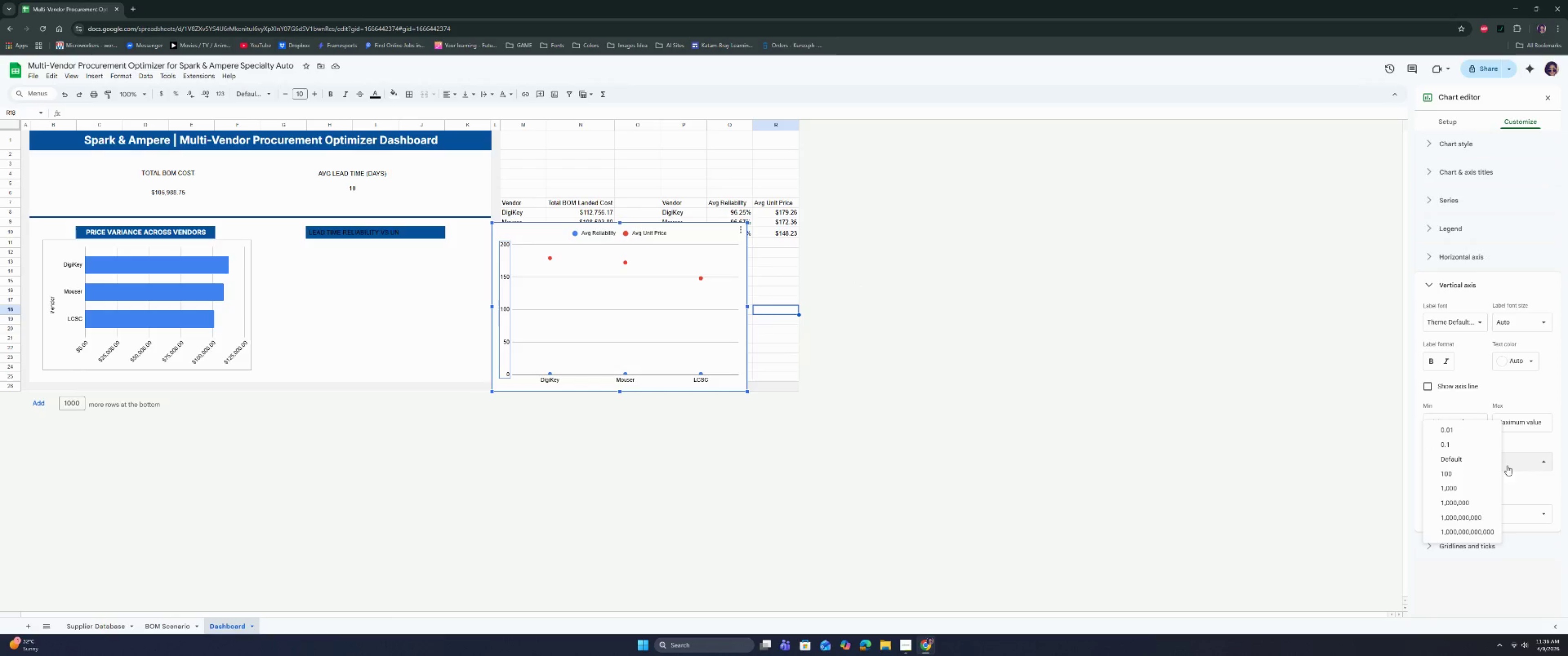 
left_click([1527, 458])
 